 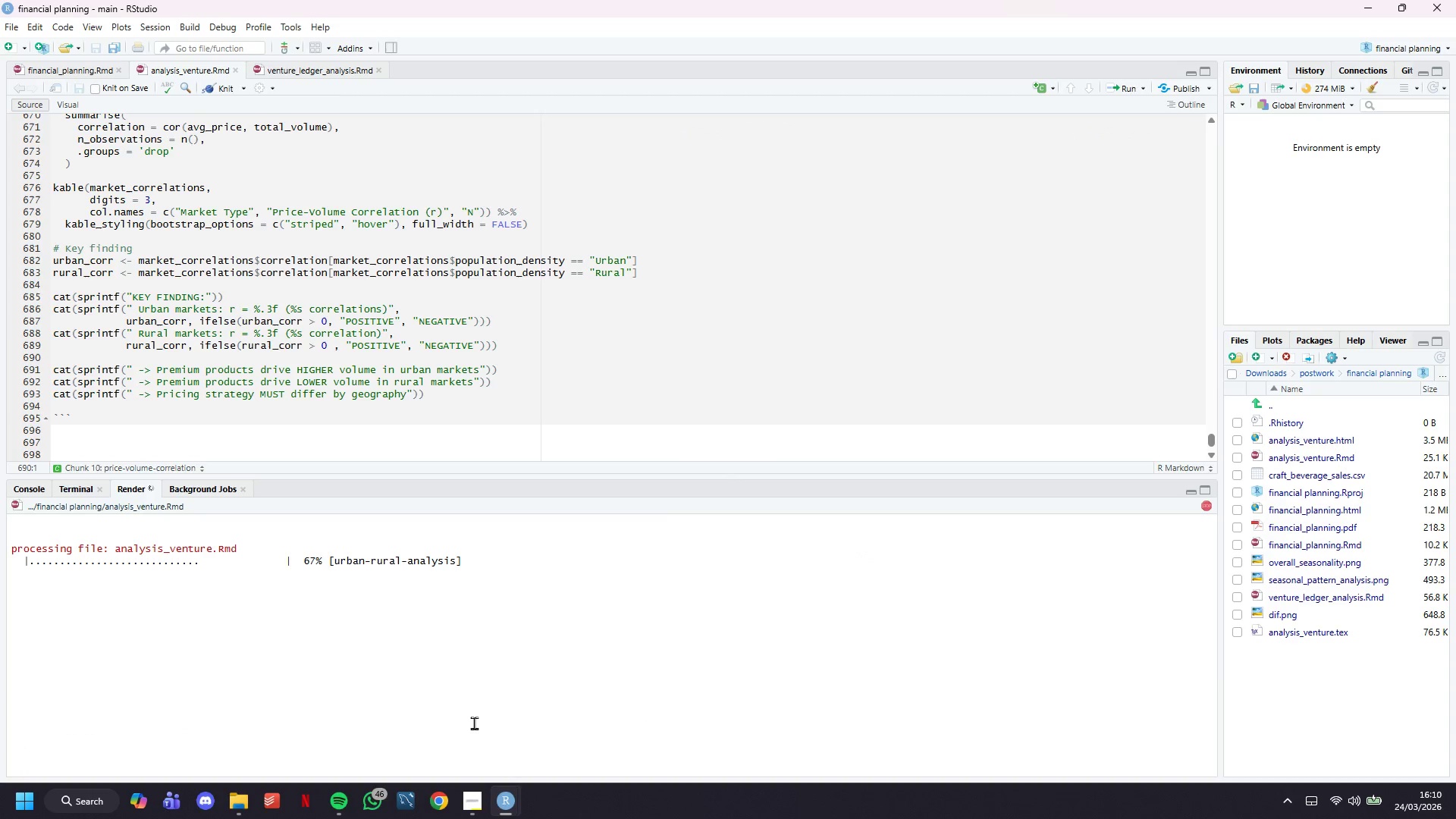 
left_click([536, 390])
 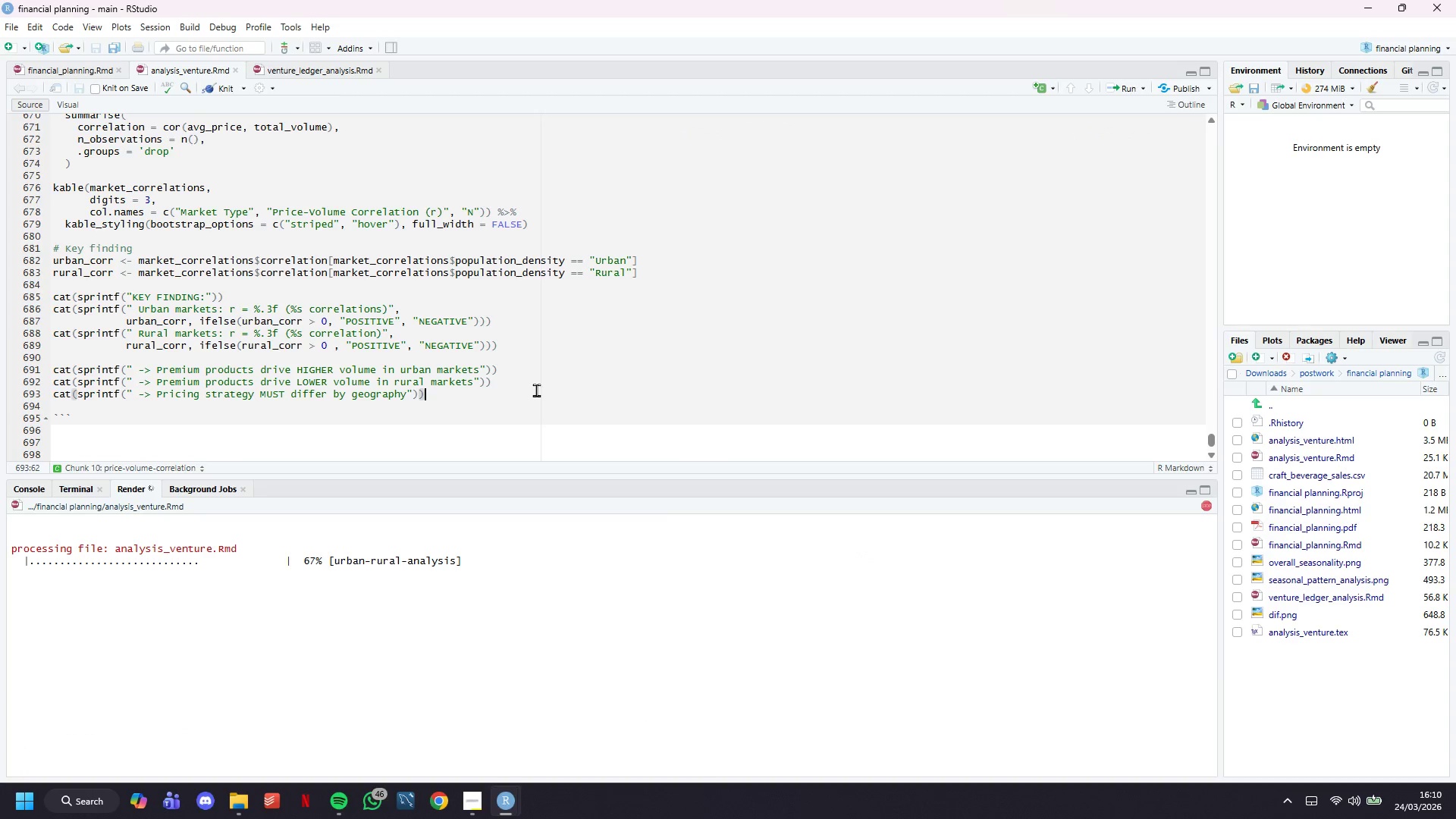 
scroll: coordinate [536, 390], scroll_direction: down, amount: 5.0
 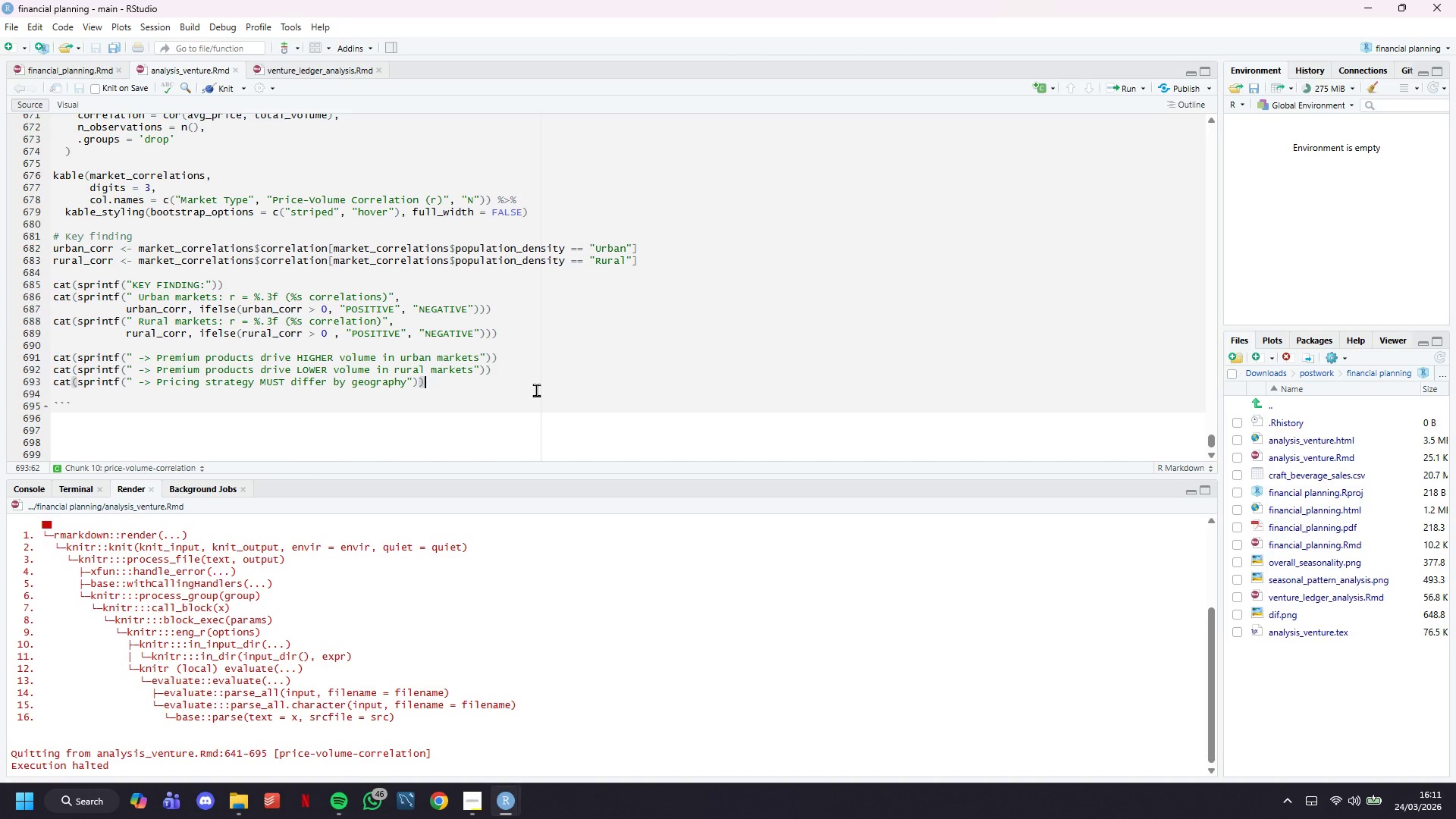 
wait(65.07)
 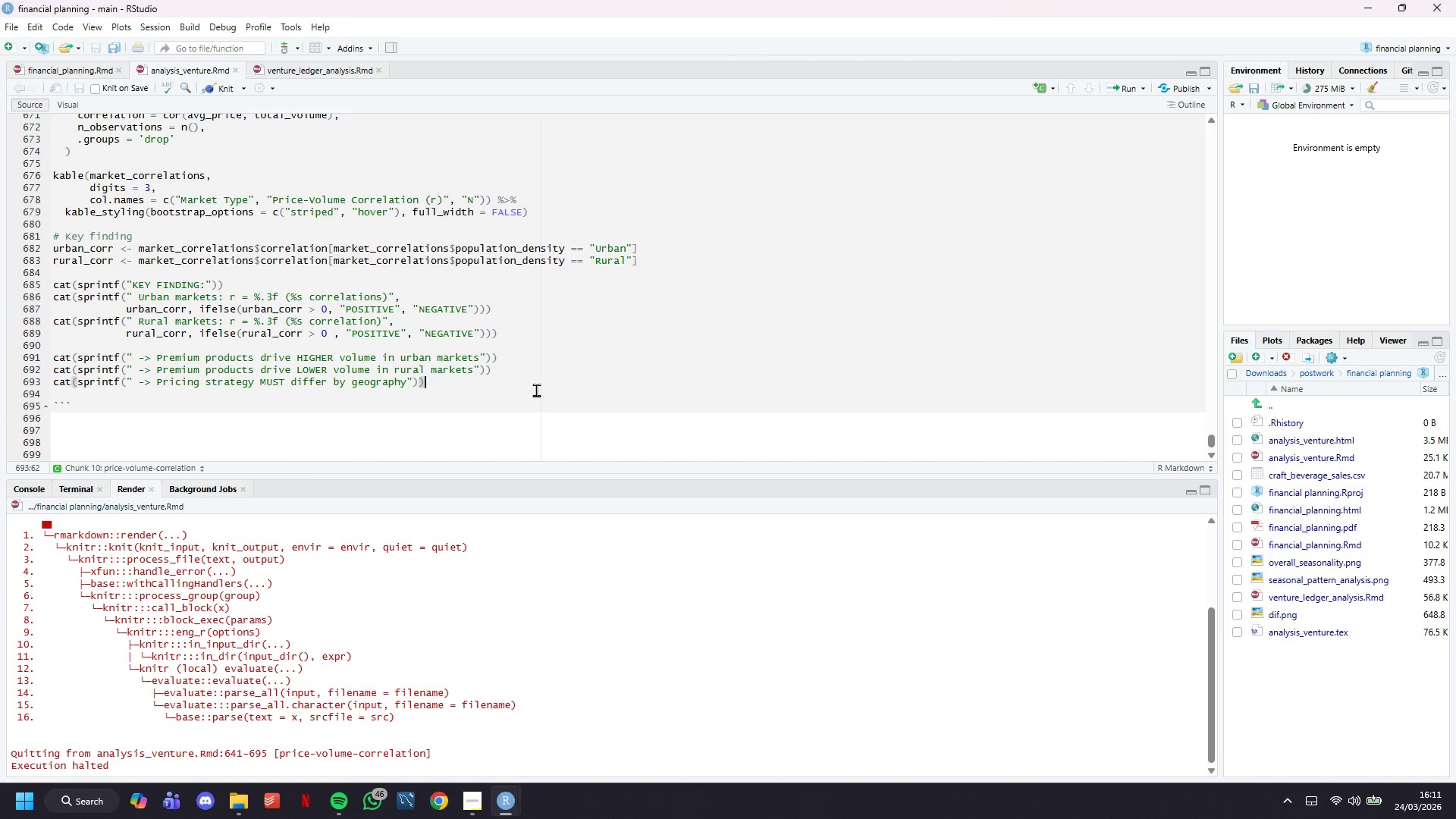 
scroll: coordinate [479, 625], scroll_direction: none, amount: 0.0
 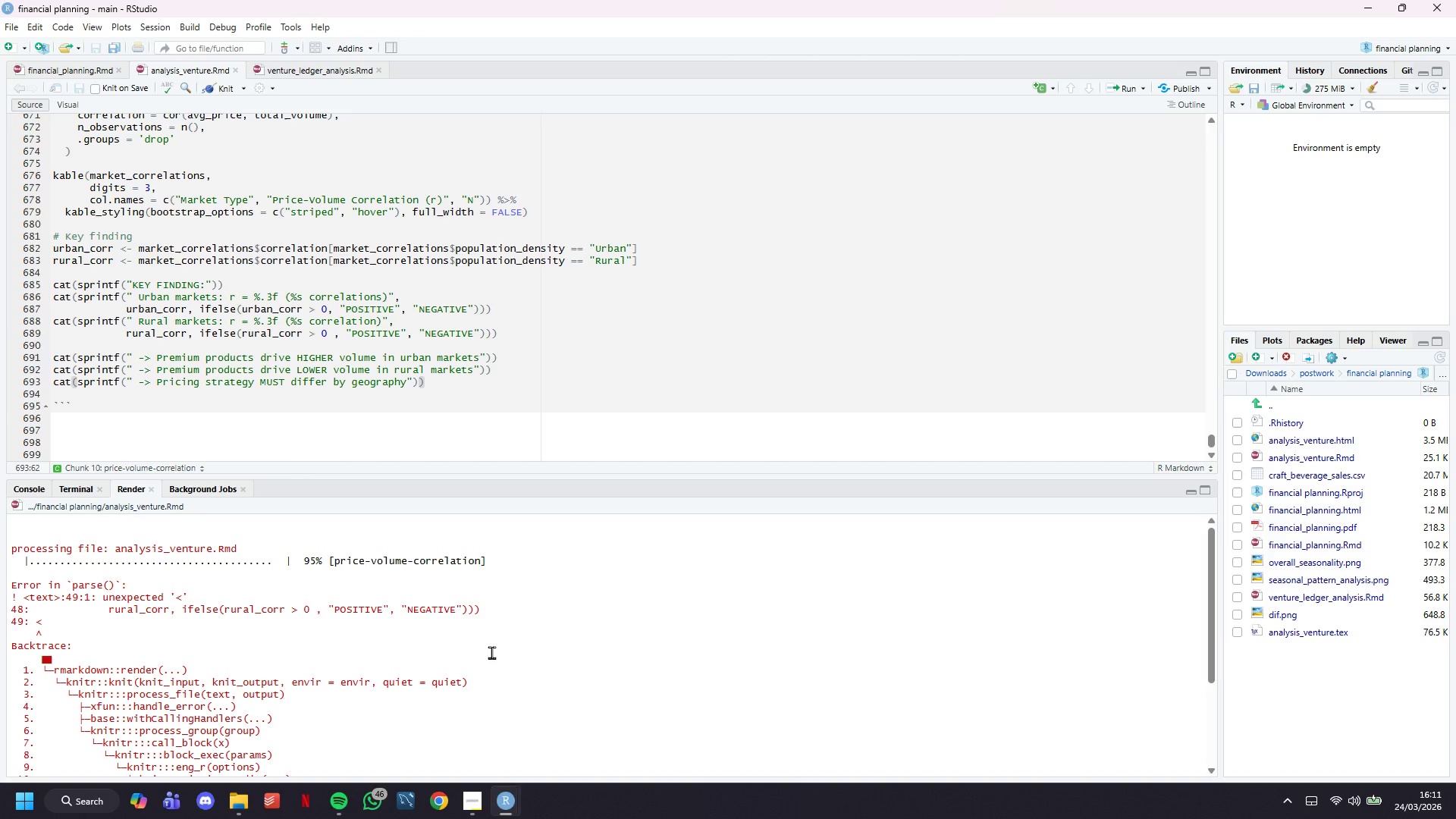 
wait(7.74)
 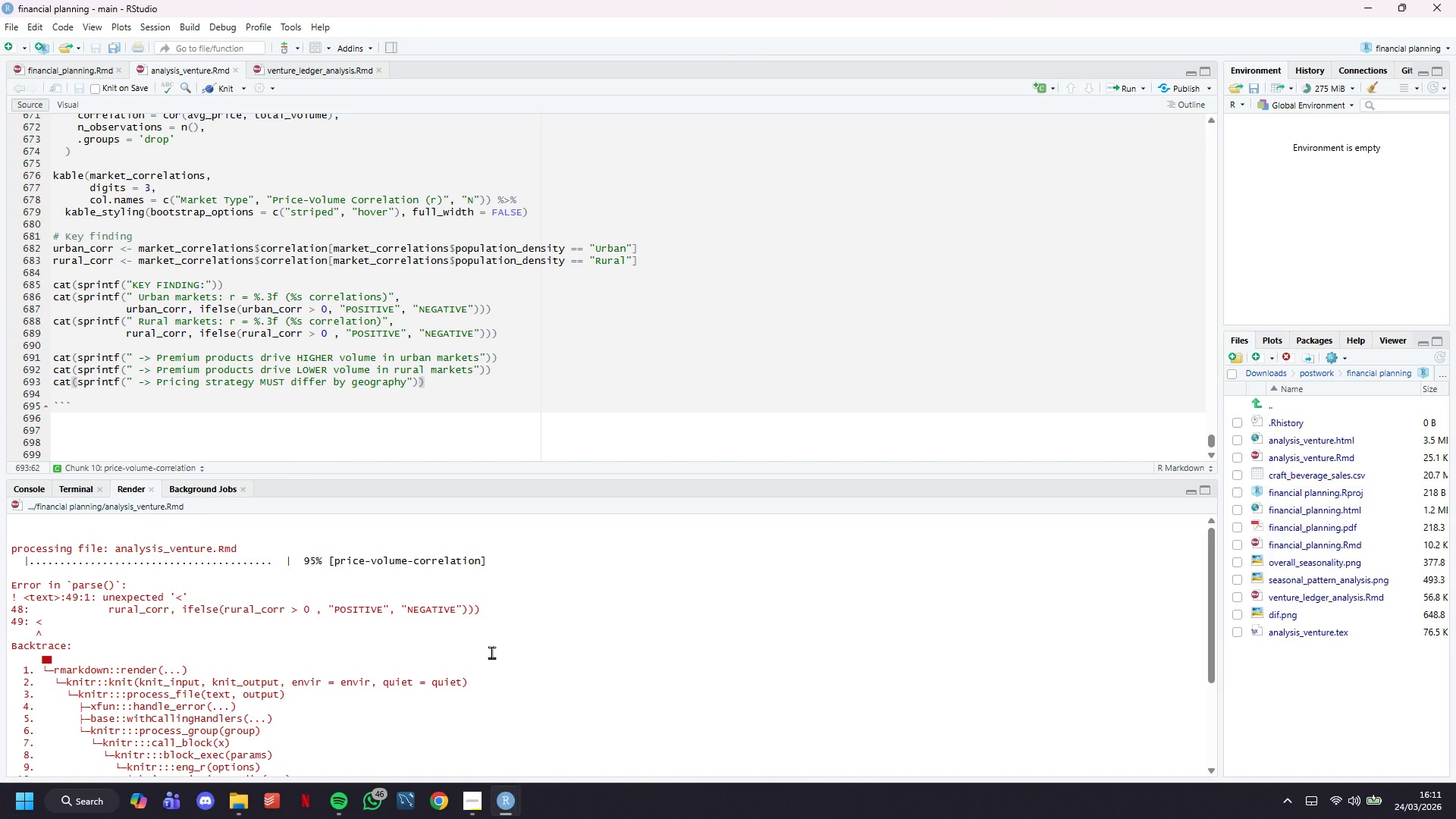 
scroll: coordinate [413, 424], scroll_direction: up, amount: 1.0
 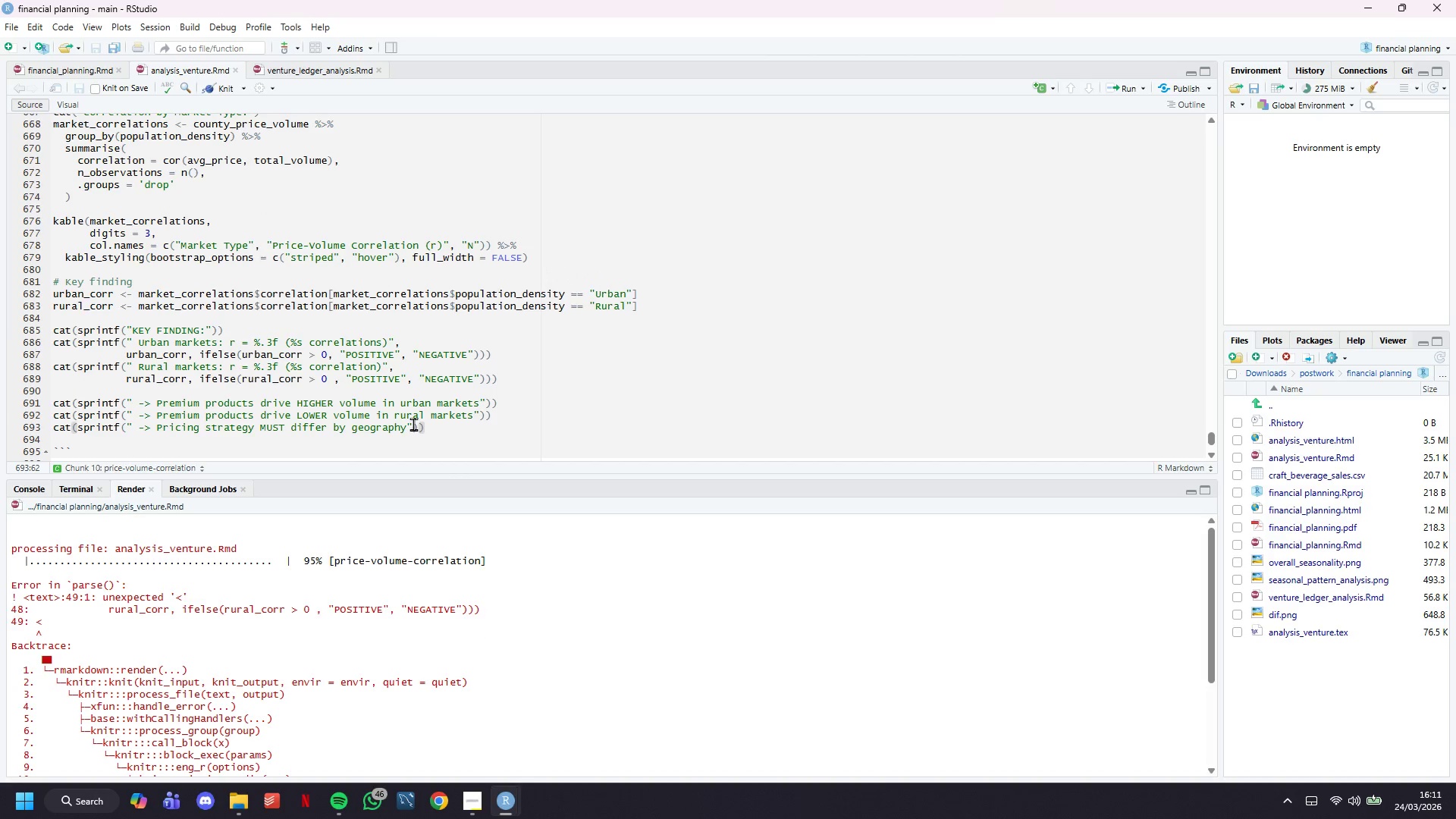 
left_click([413, 424])
 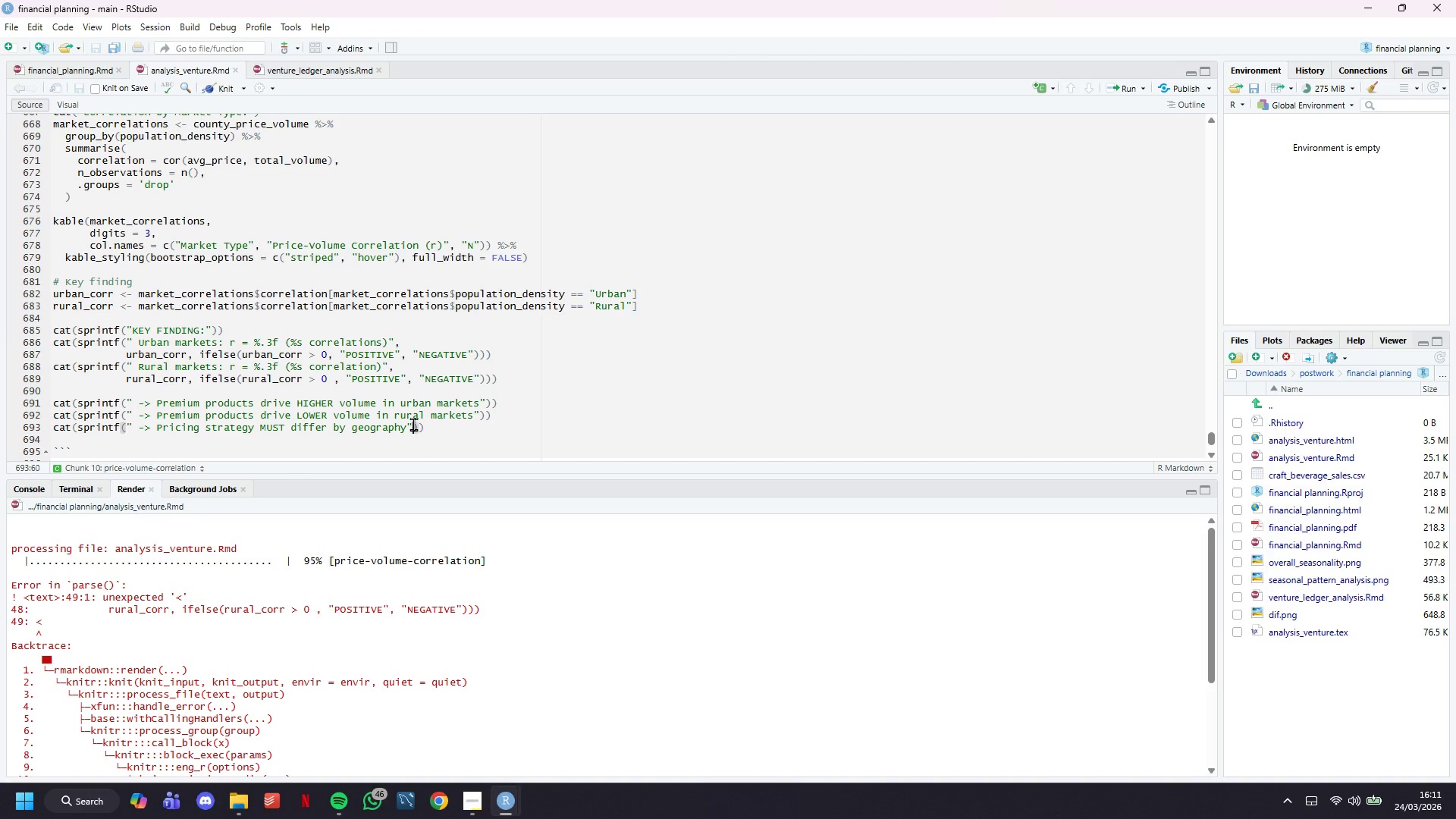 
wait(11.36)
 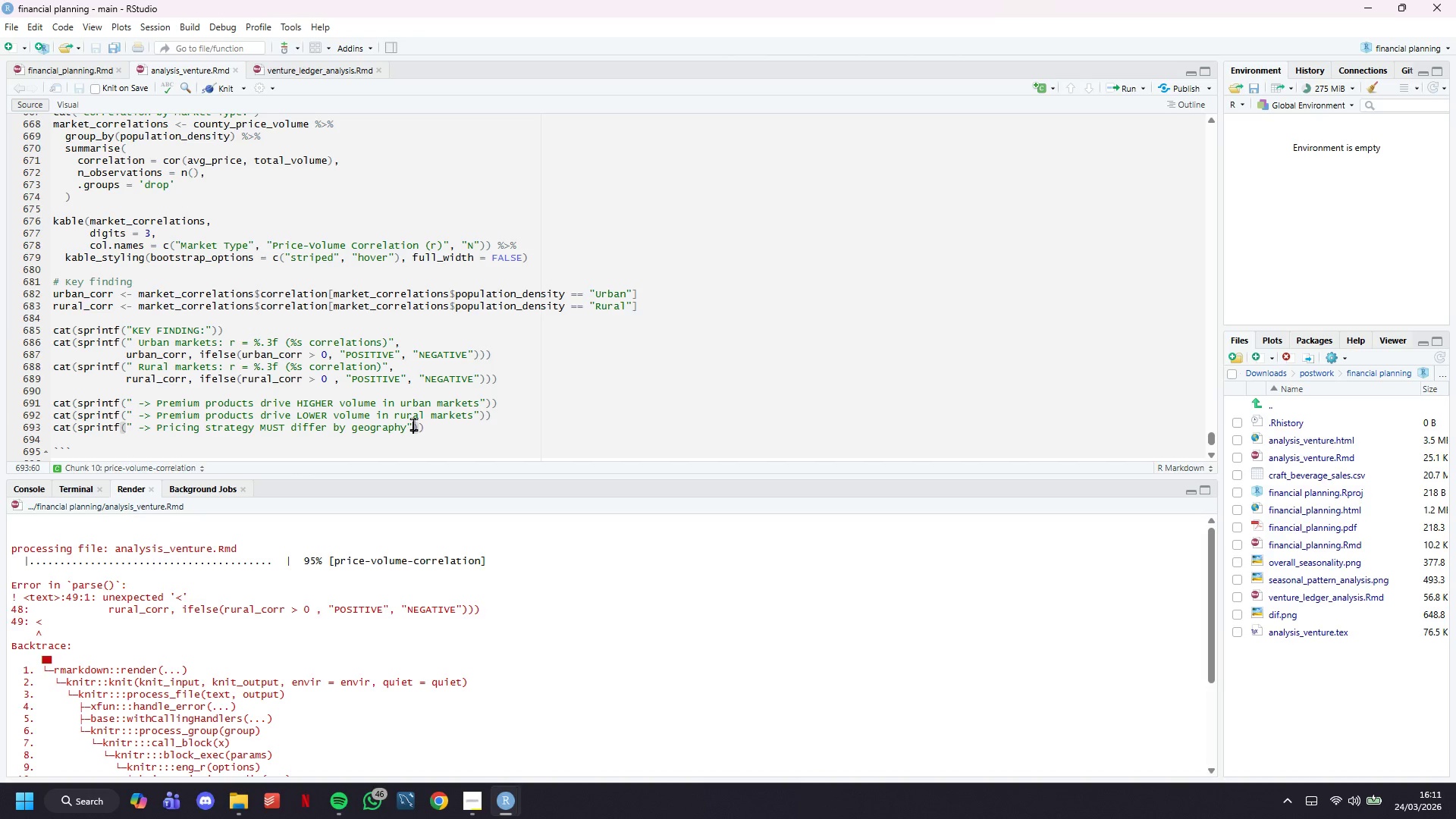 
left_click([413, 424])
 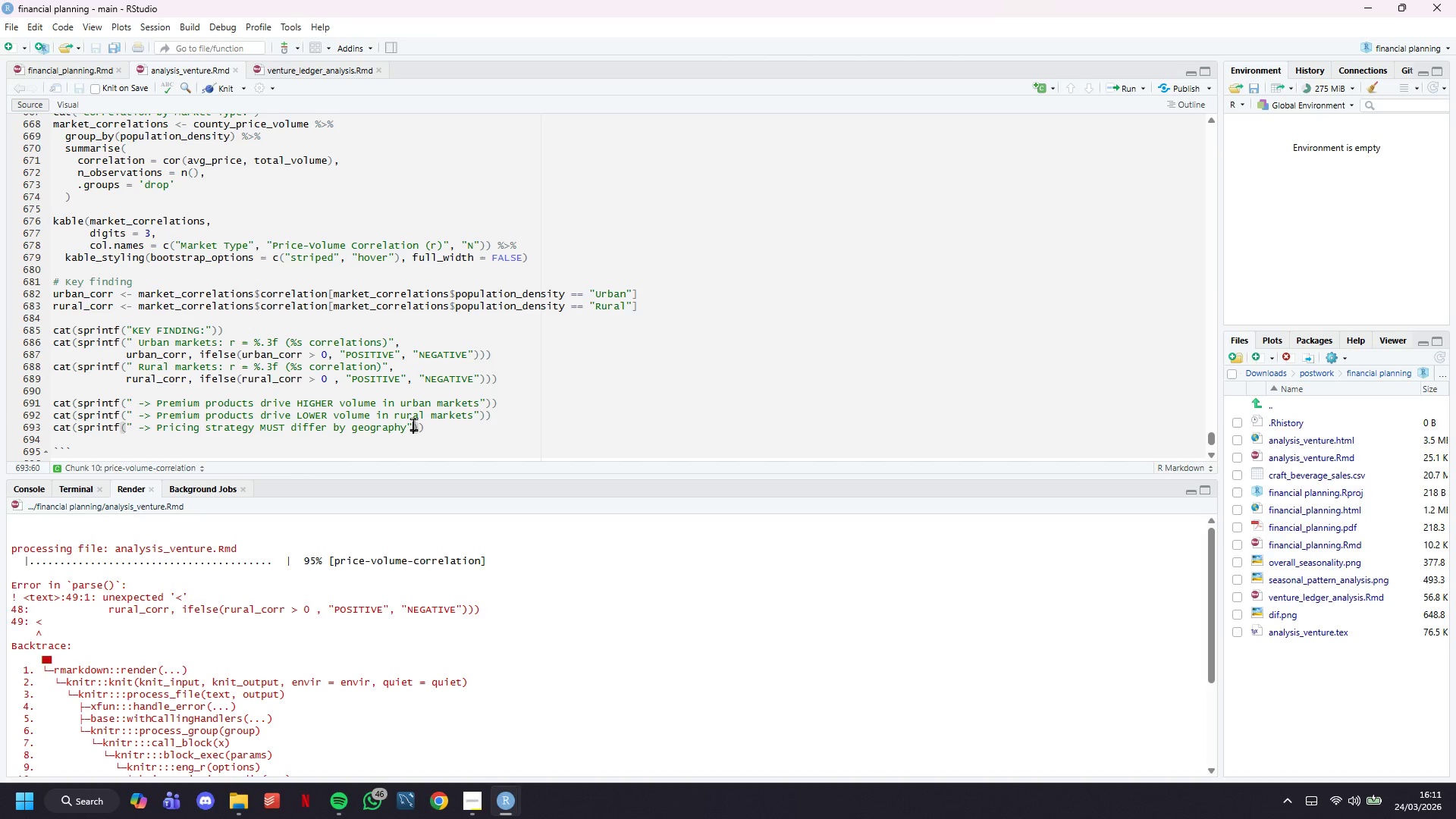 
wait(10.08)
 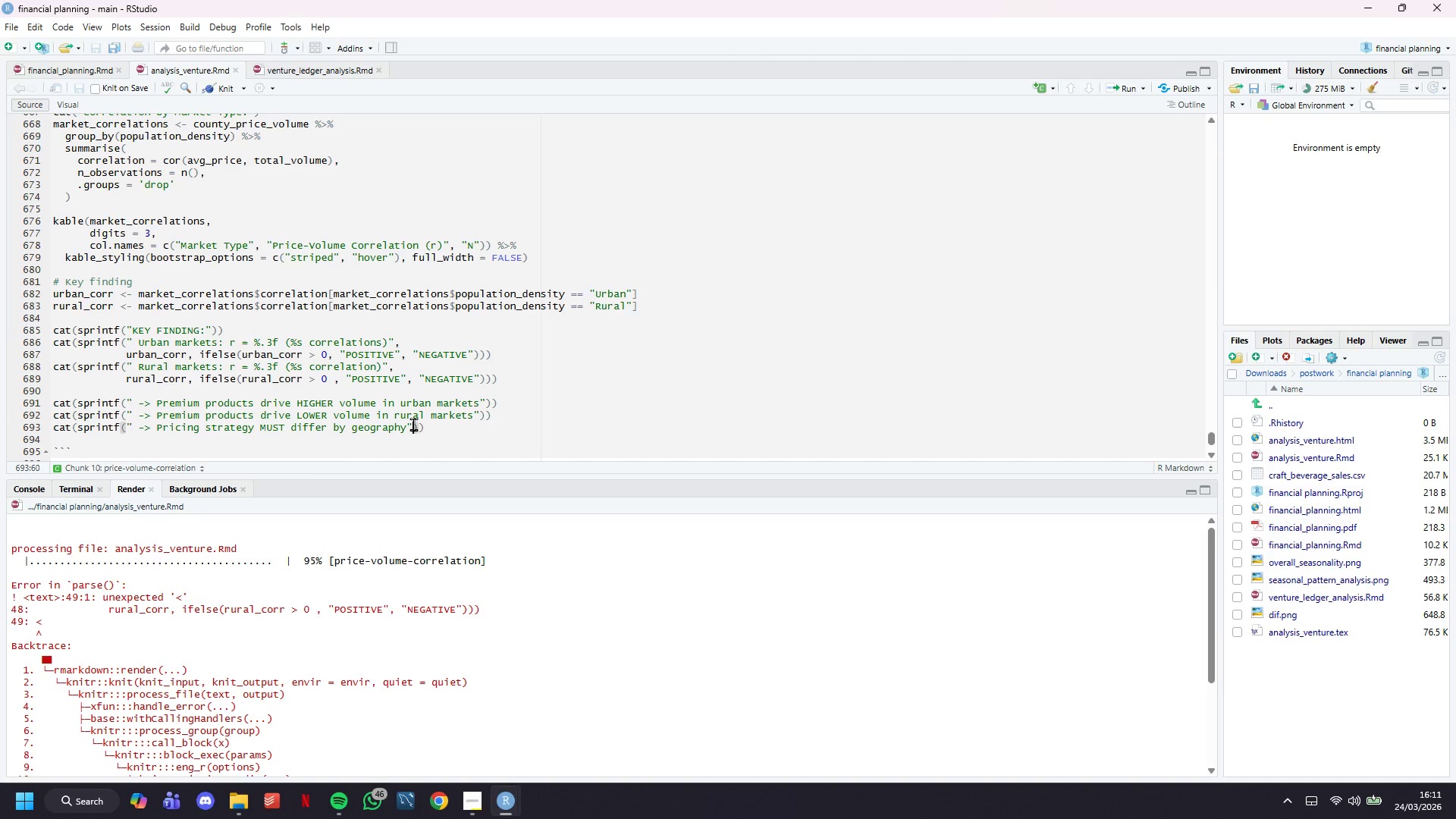 
left_click([506, 351])
 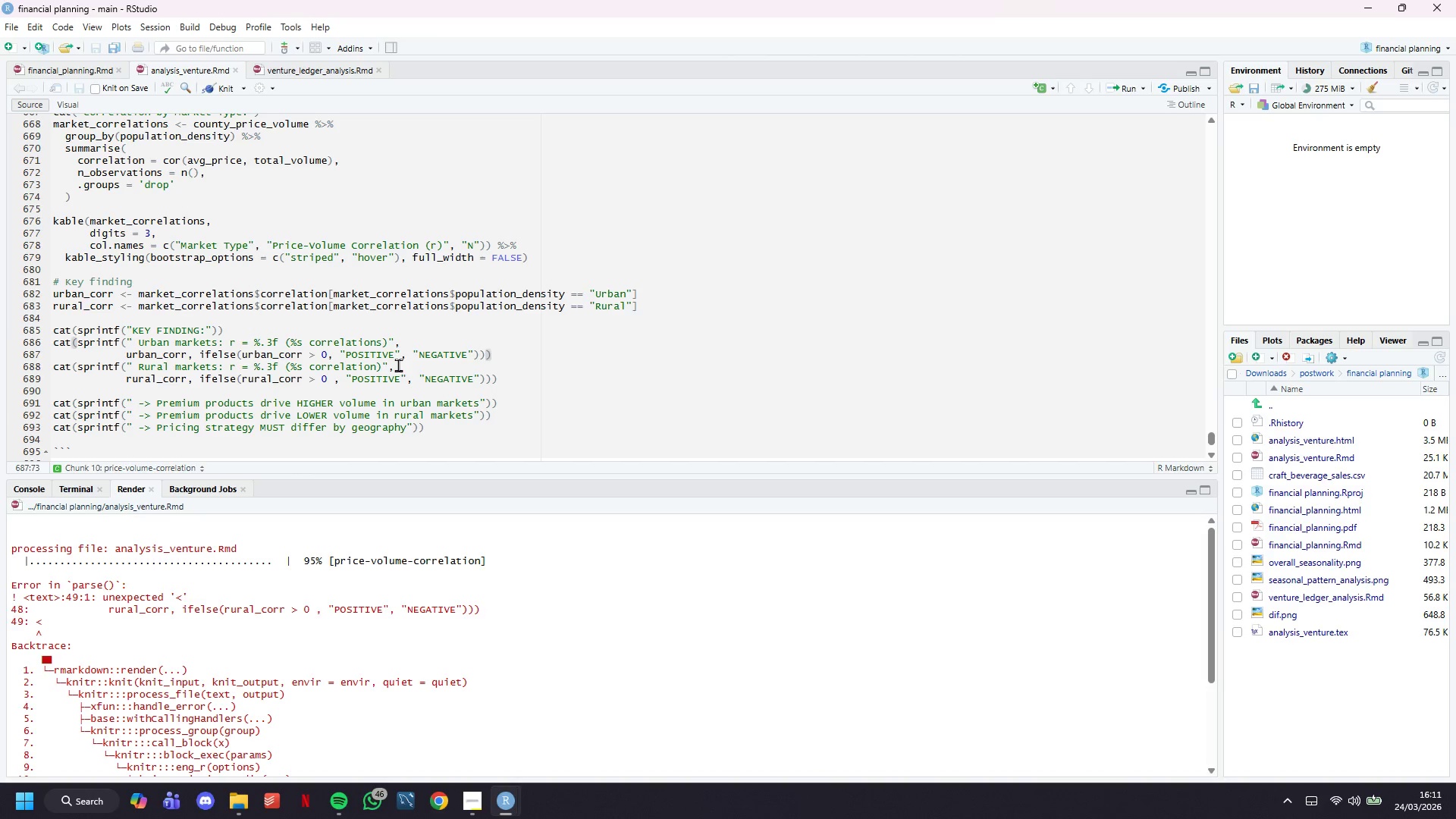 
left_click([398, 365])
 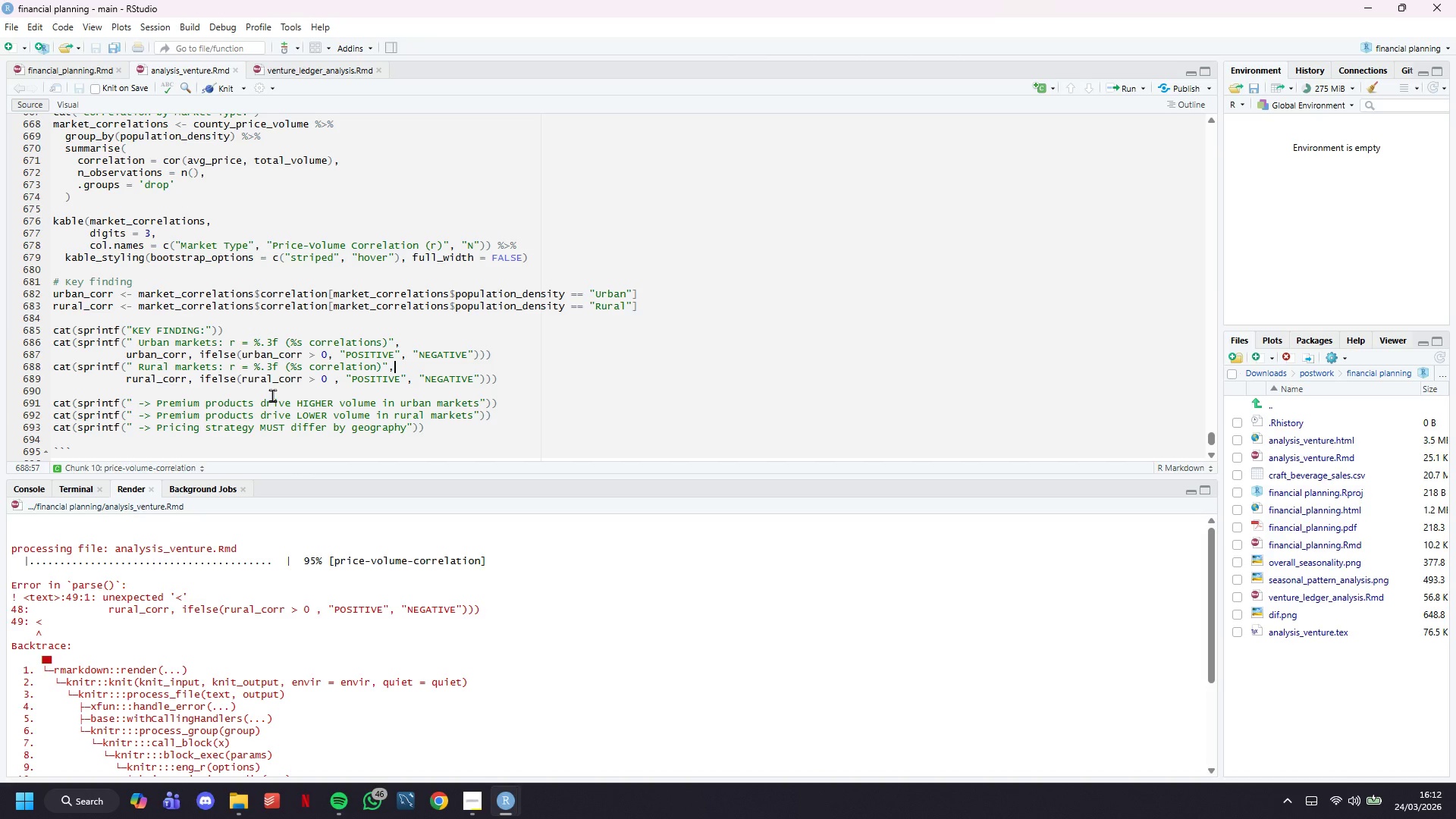 
wait(18.27)
 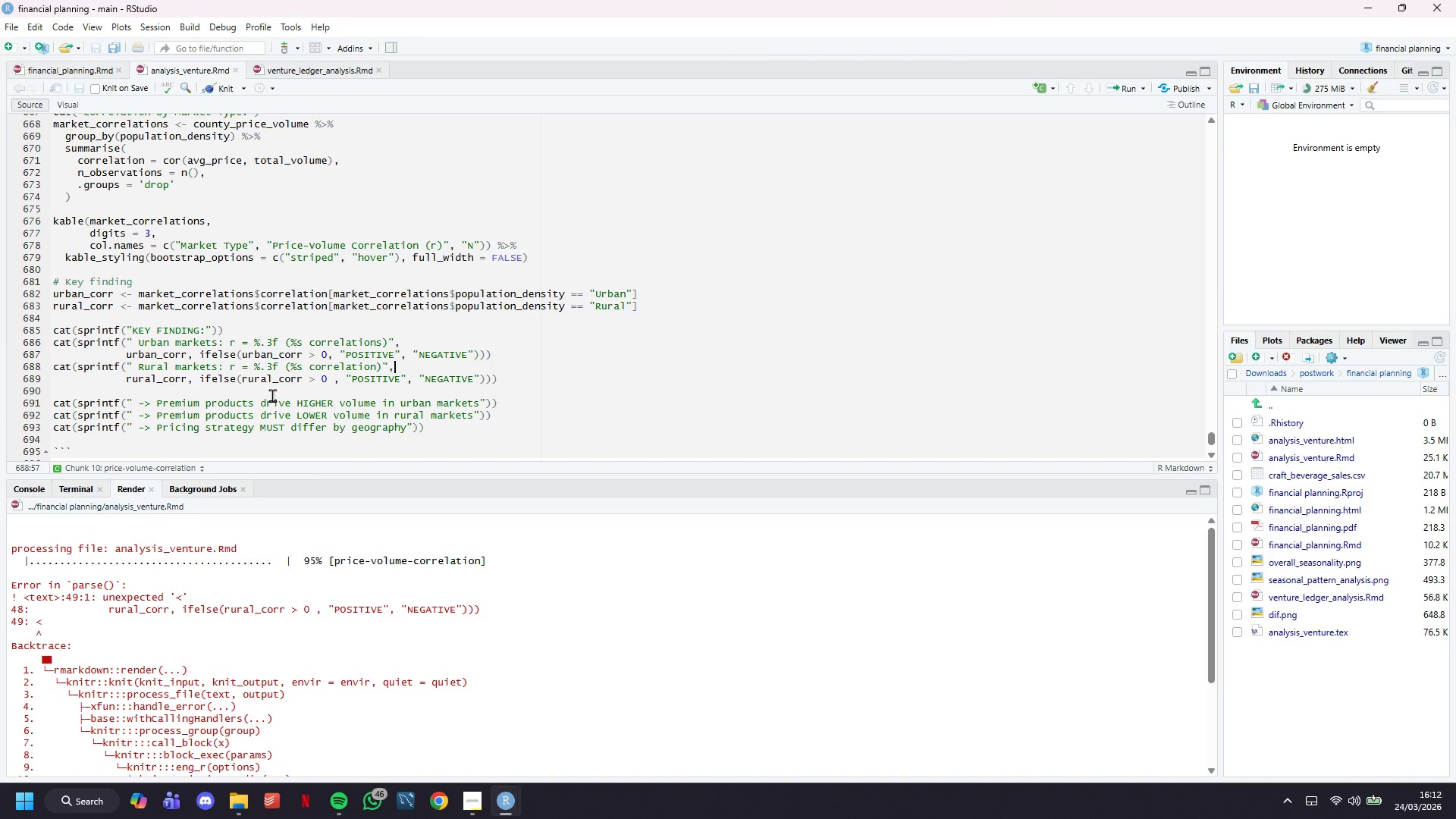 
left_click([272, 71])
 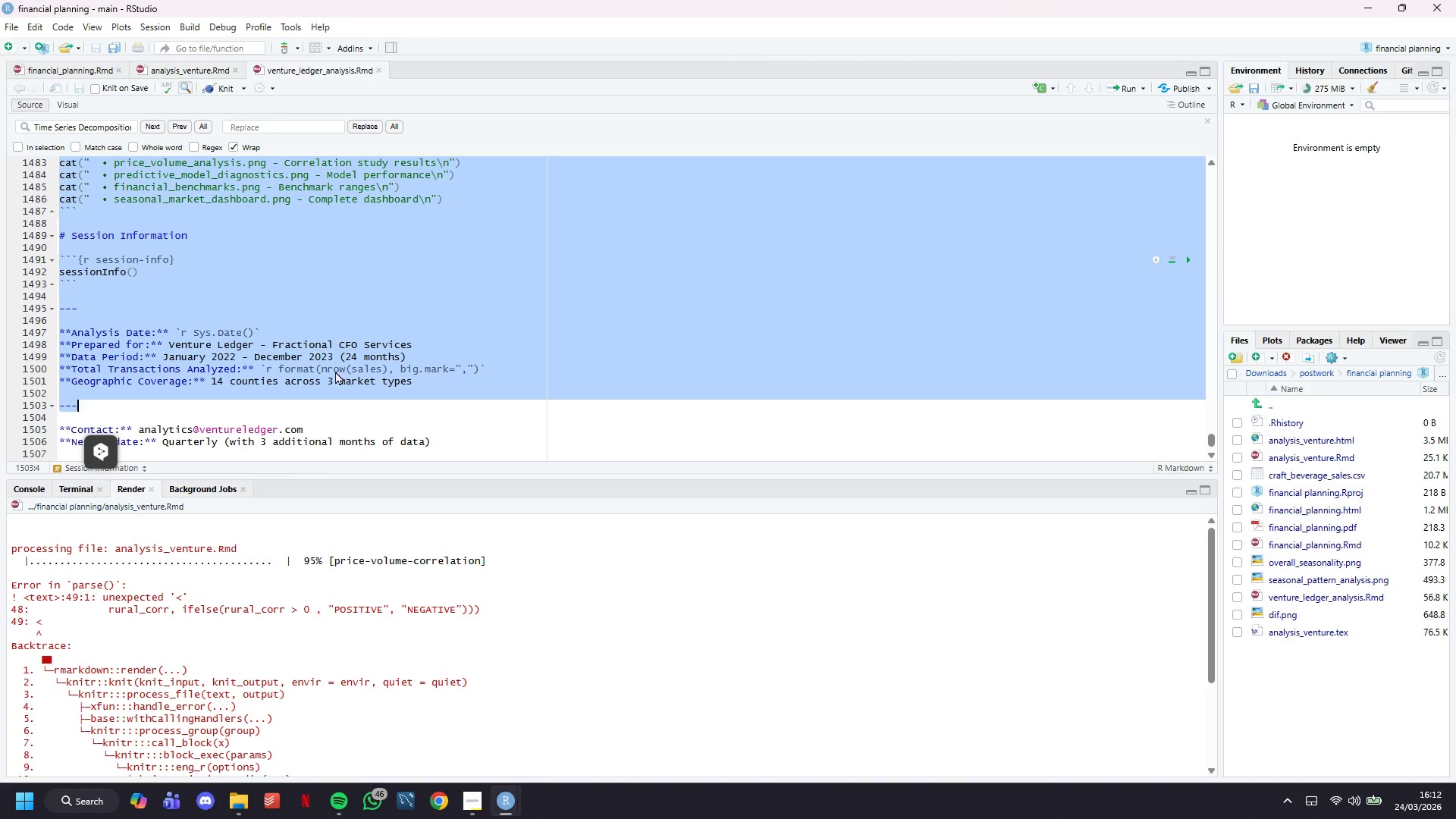 
scroll: coordinate [1421, 384], scroll_direction: up, amount: 7.0
 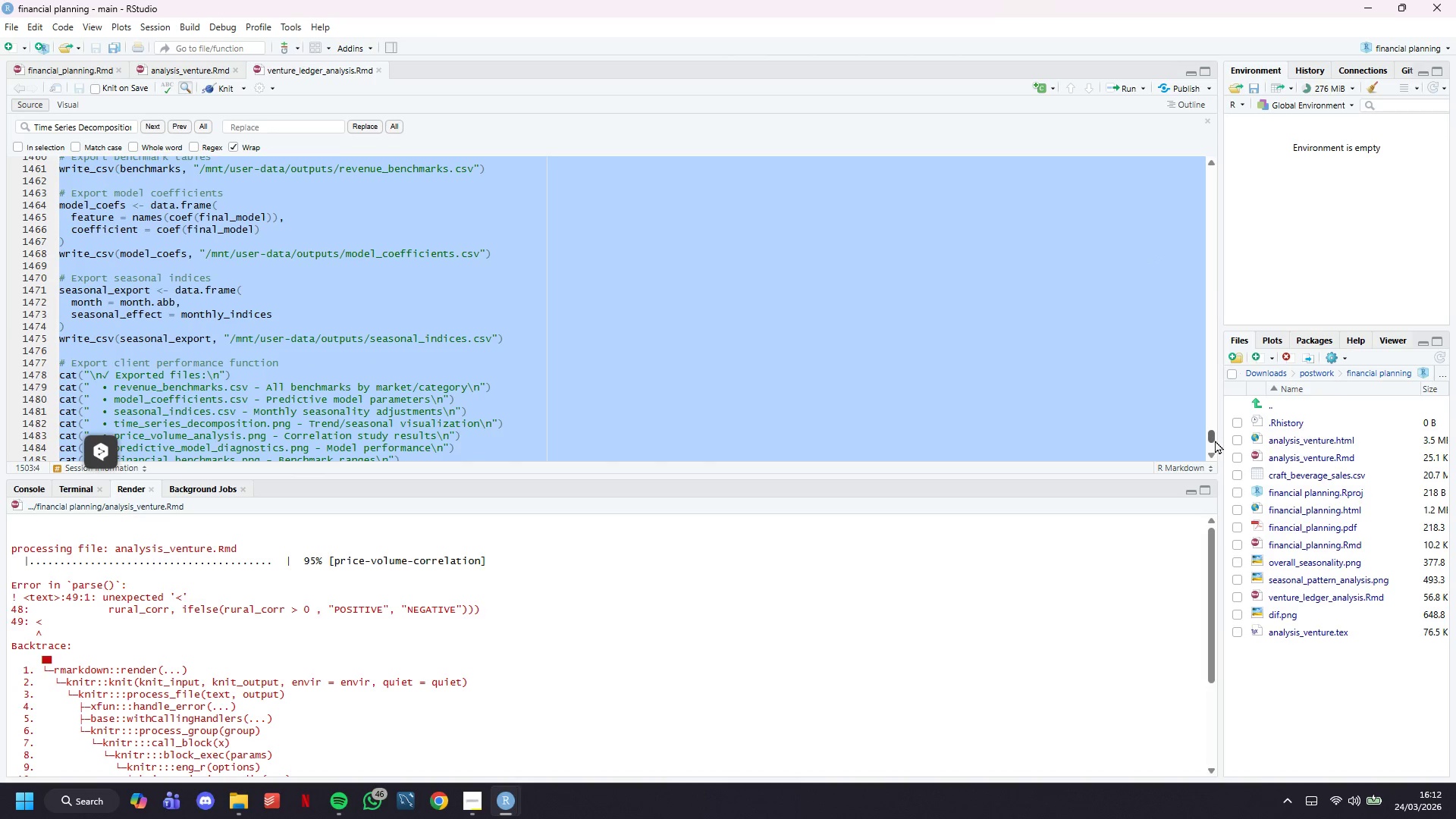 
left_click_drag(start_coordinate=[1215, 440], to_coordinate=[1195, 264])
 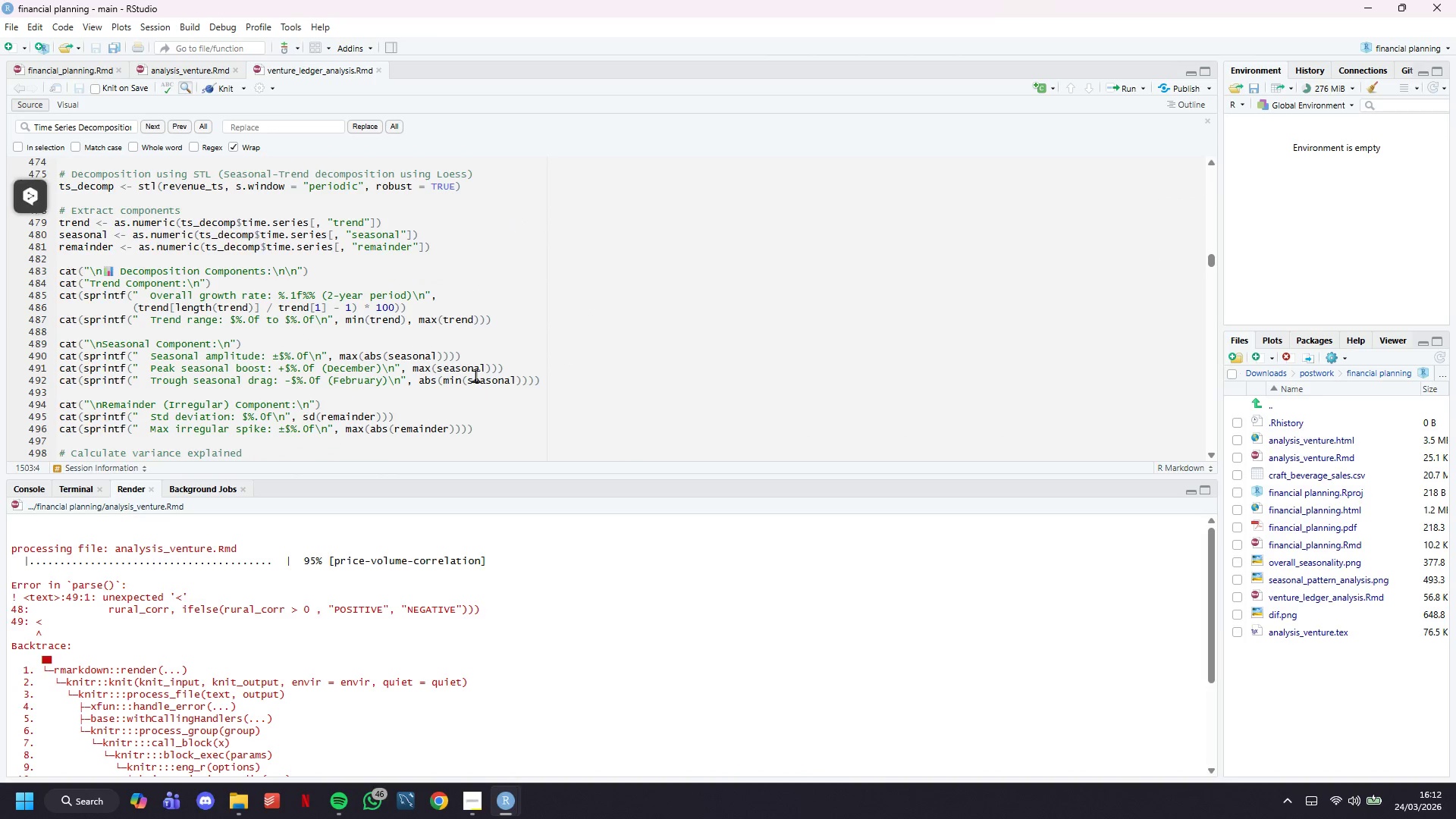 
left_click([475, 375])
 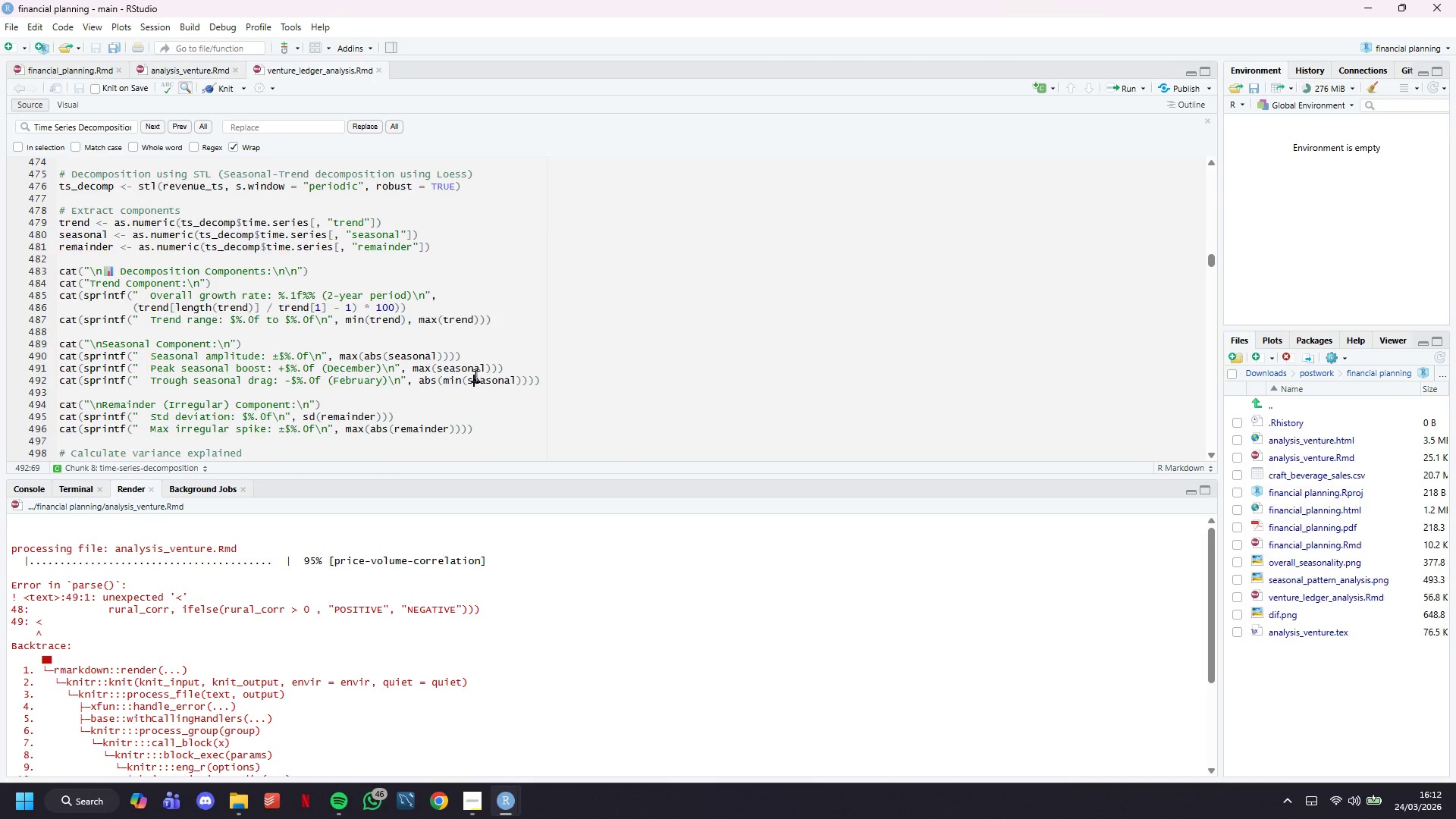 
scroll: coordinate [475, 375], scroll_direction: up, amount: 14.0
 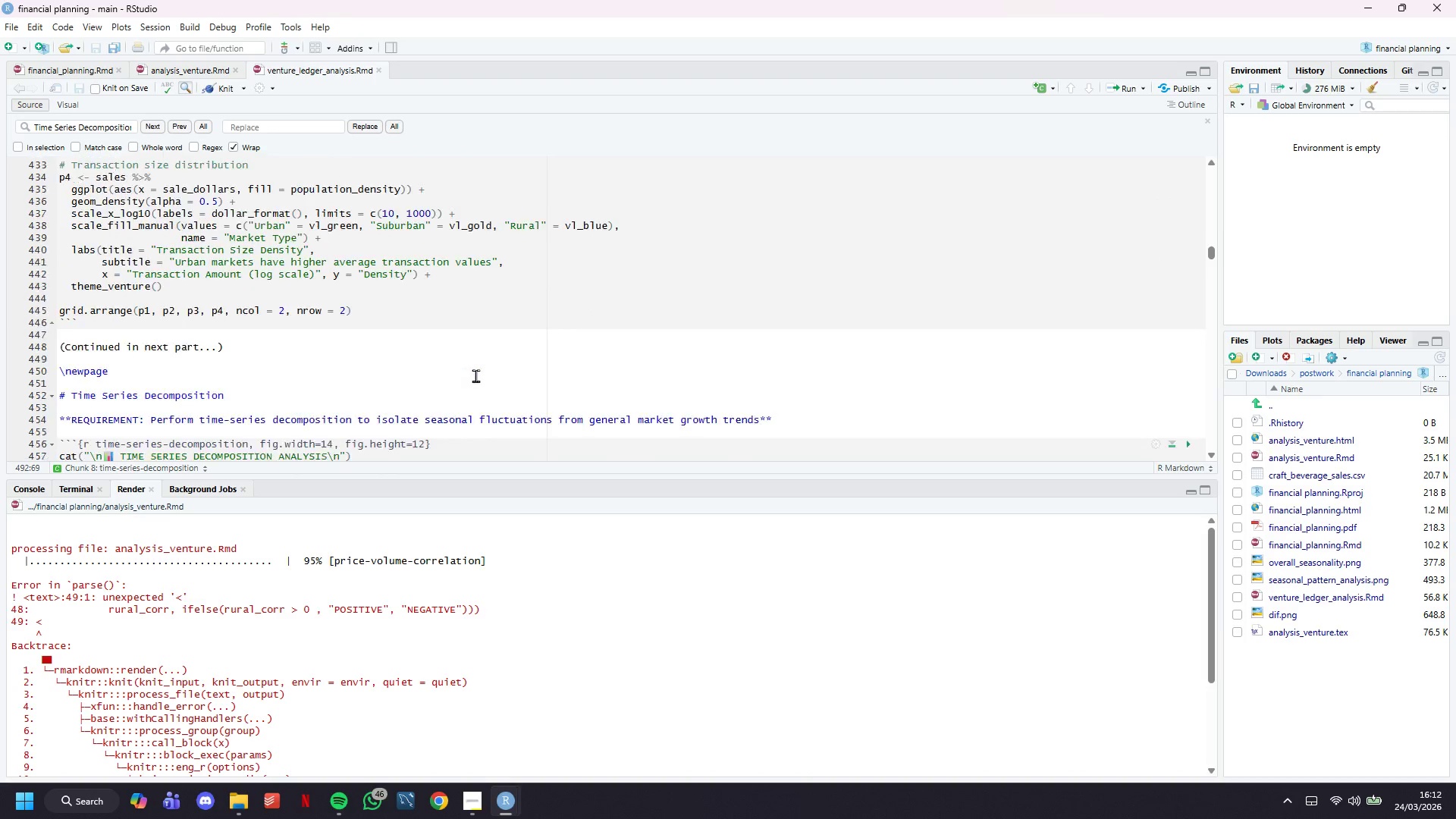 
scroll: coordinate [467, 317], scroll_direction: down, amount: 34.0
 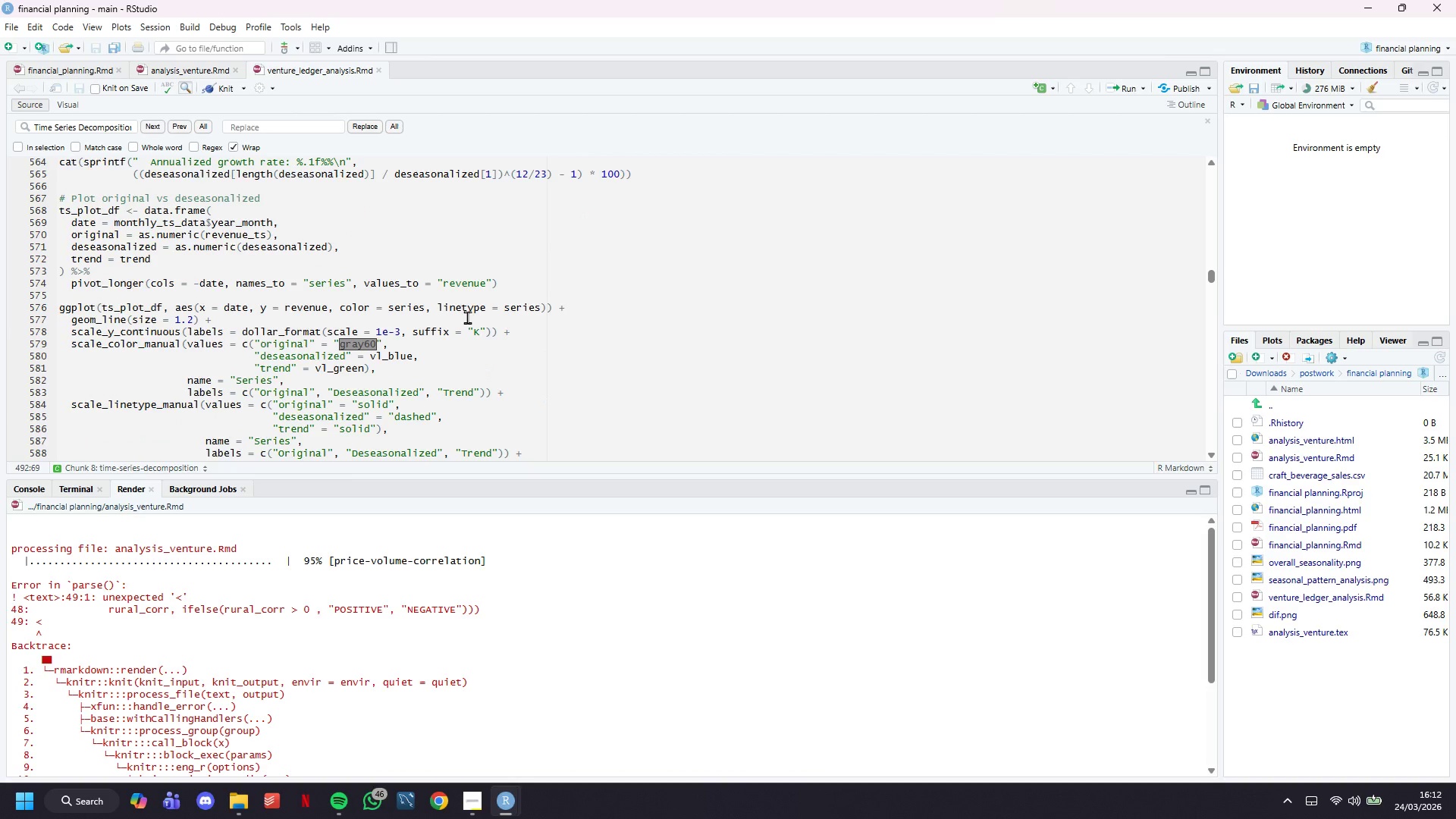 
left_click([461, 328])
 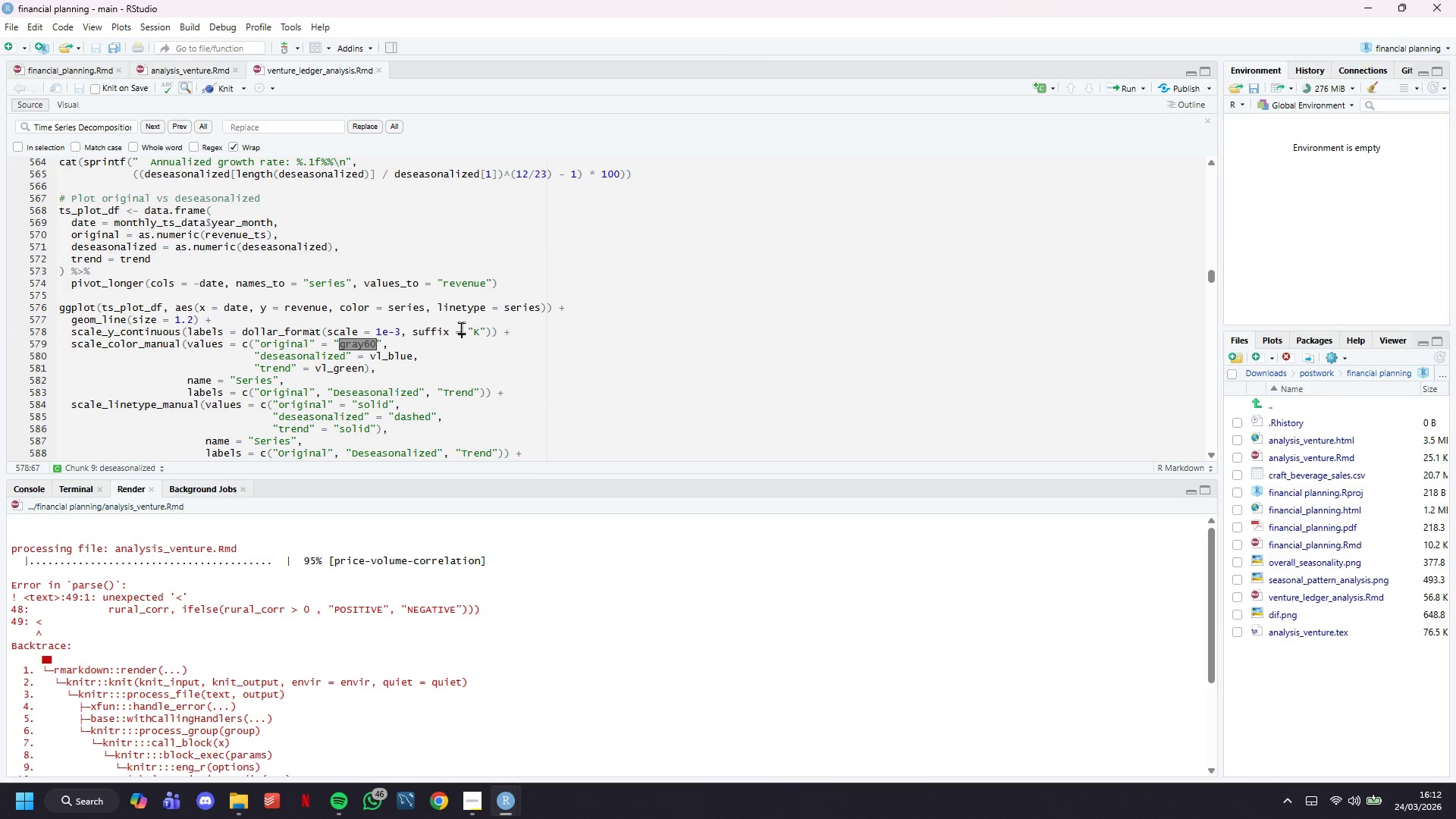 
scroll: coordinate [461, 328], scroll_direction: up, amount: 1.0
 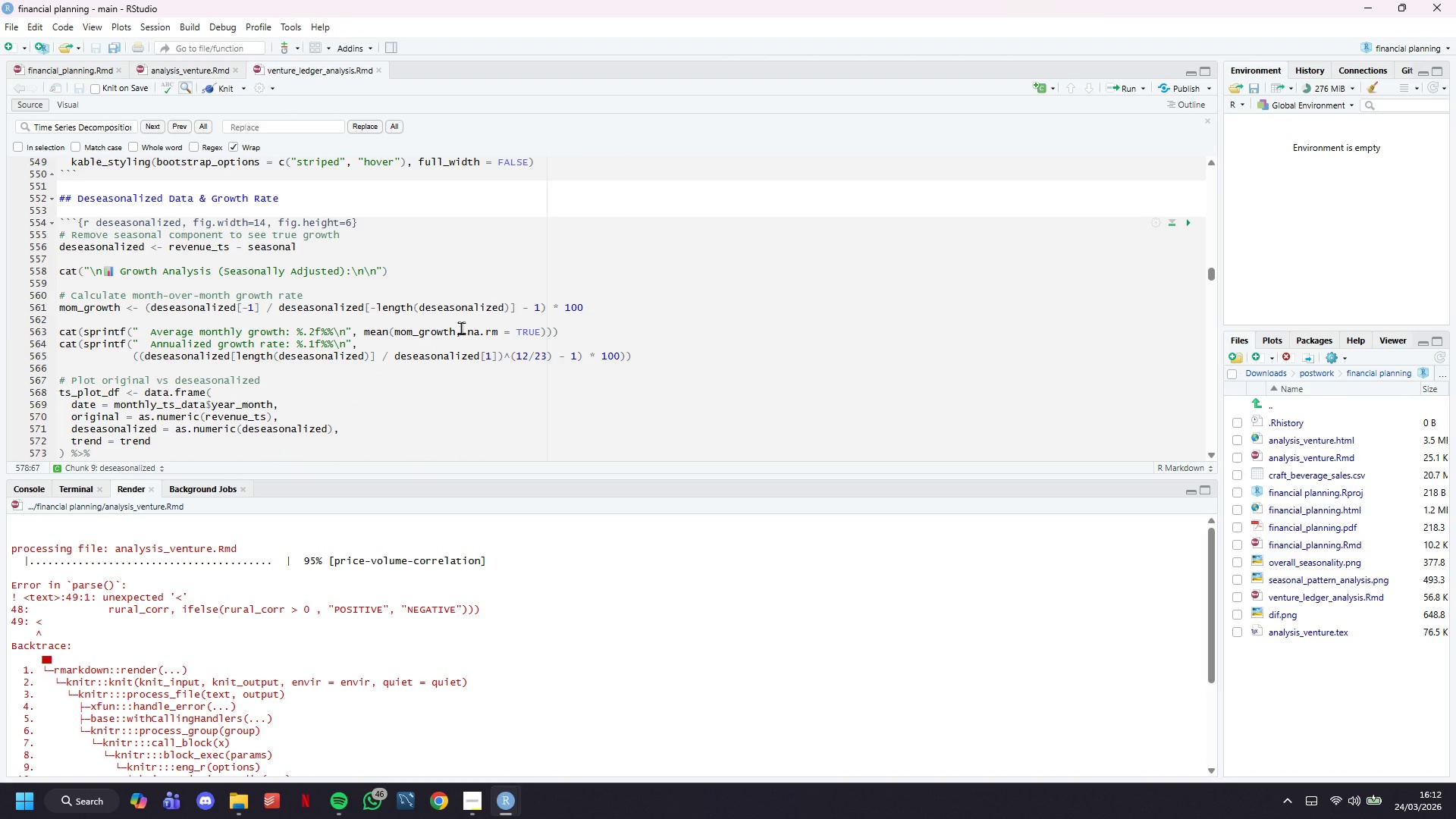 
scroll: coordinate [437, 334], scroll_direction: down, amount: 23.0
 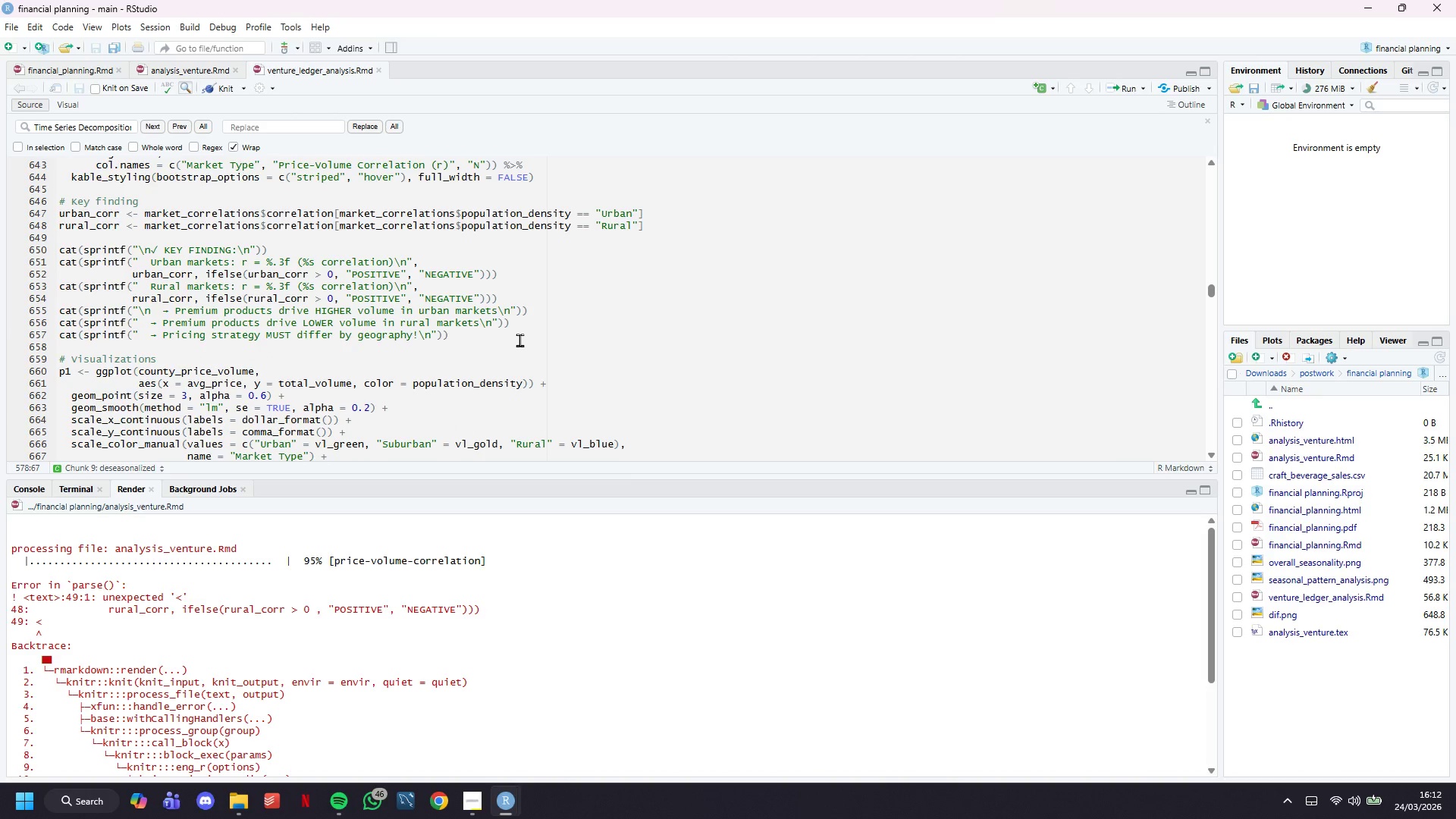 
left_click_drag(start_coordinate=[503, 329], to_coordinate=[26, 238])
 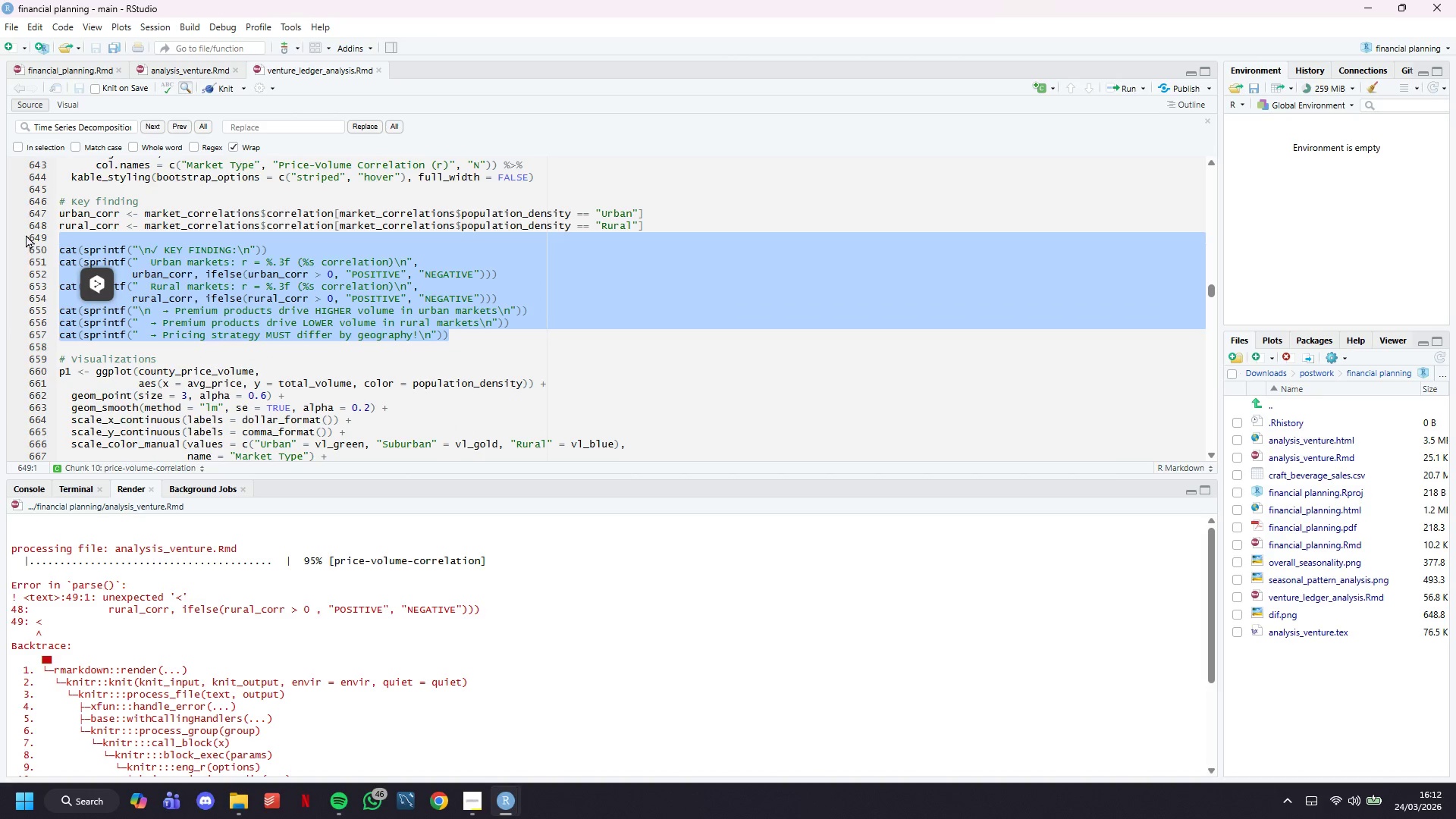 
key(Control+C)
 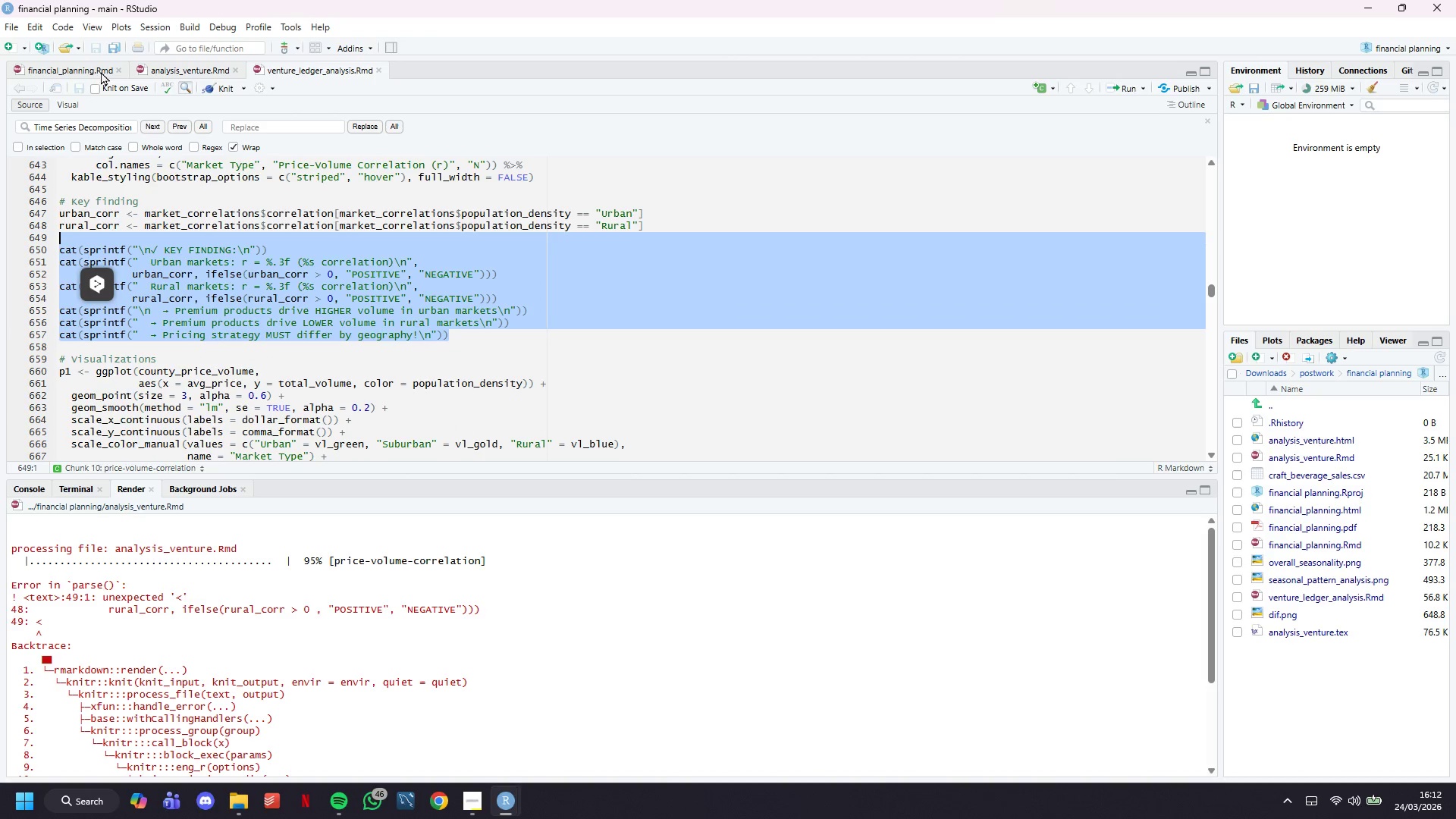 
left_click([148, 69])
 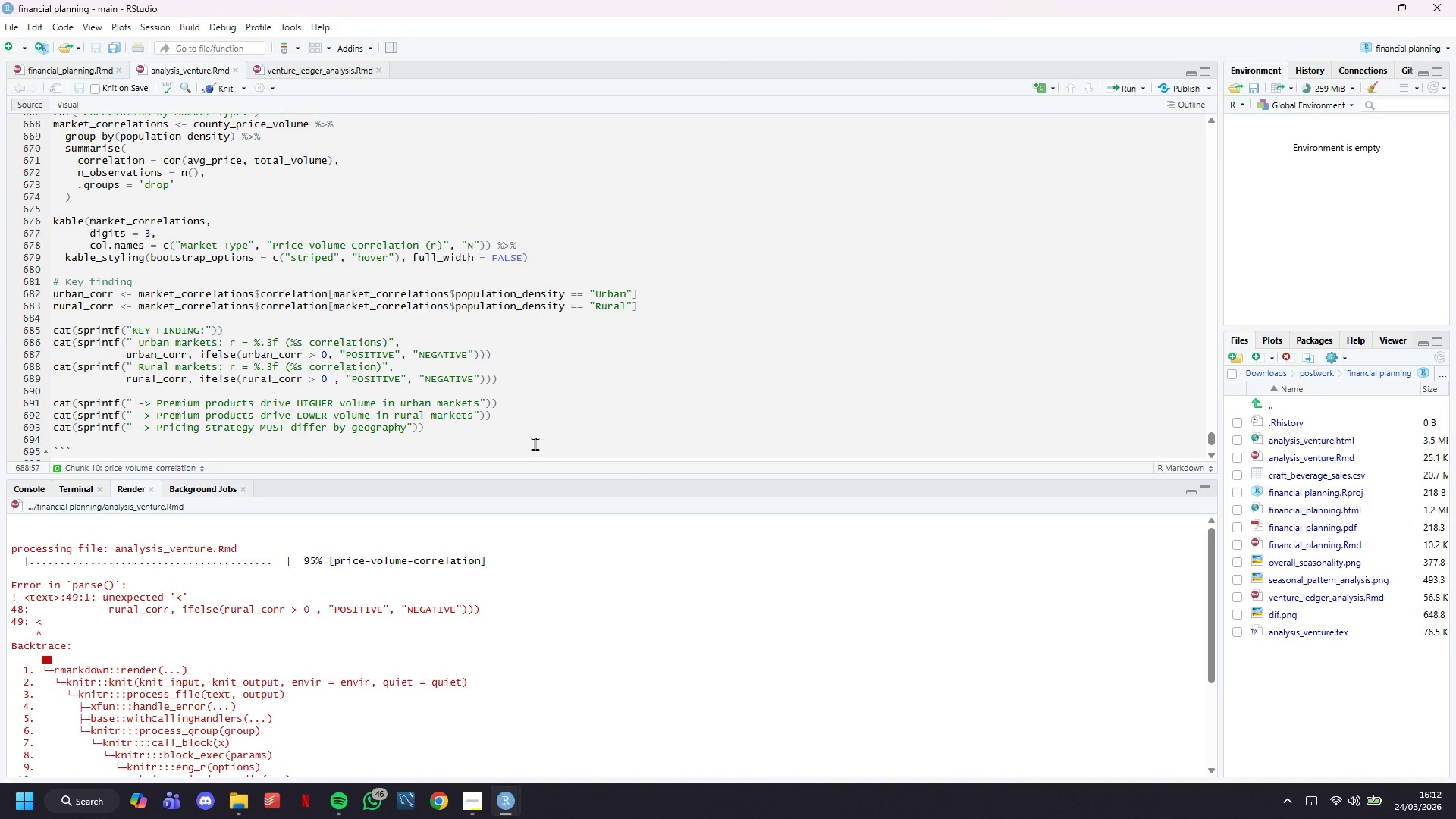 
scroll: coordinate [490, 376], scroll_direction: down, amount: 2.0
 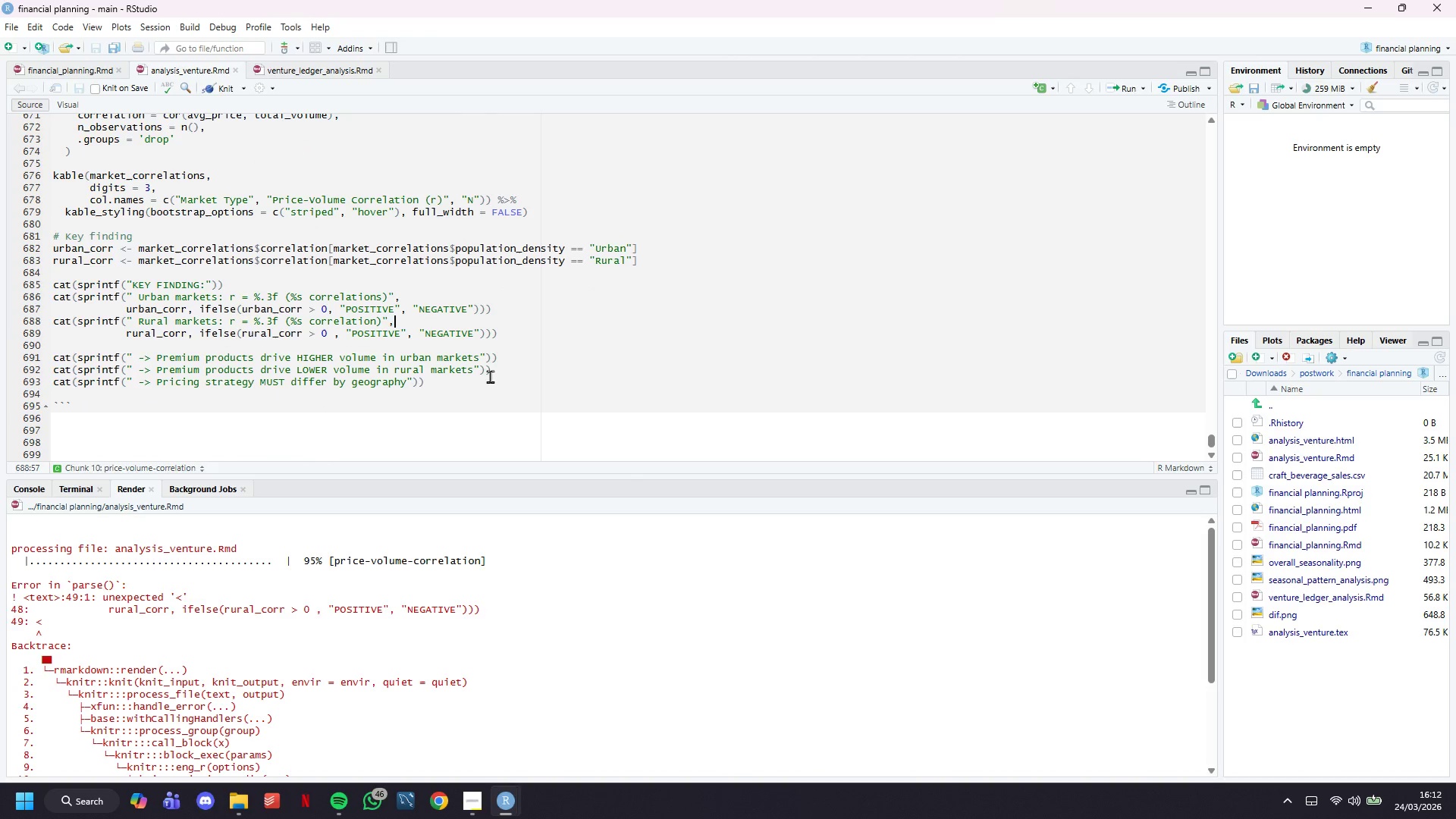 
left_click([490, 376])
 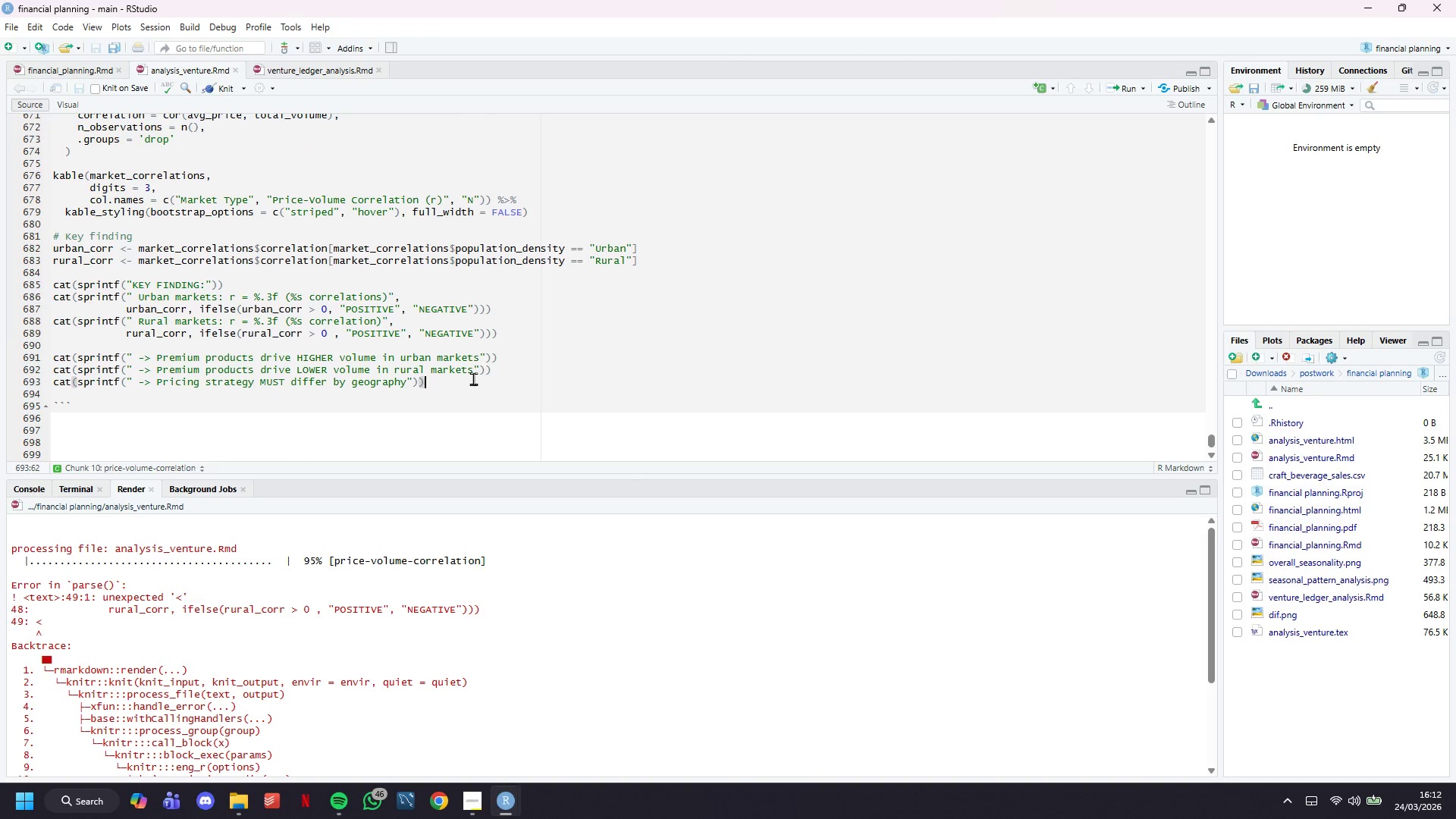 
left_click_drag(start_coordinate=[472, 378], to_coordinate=[0, 281])
 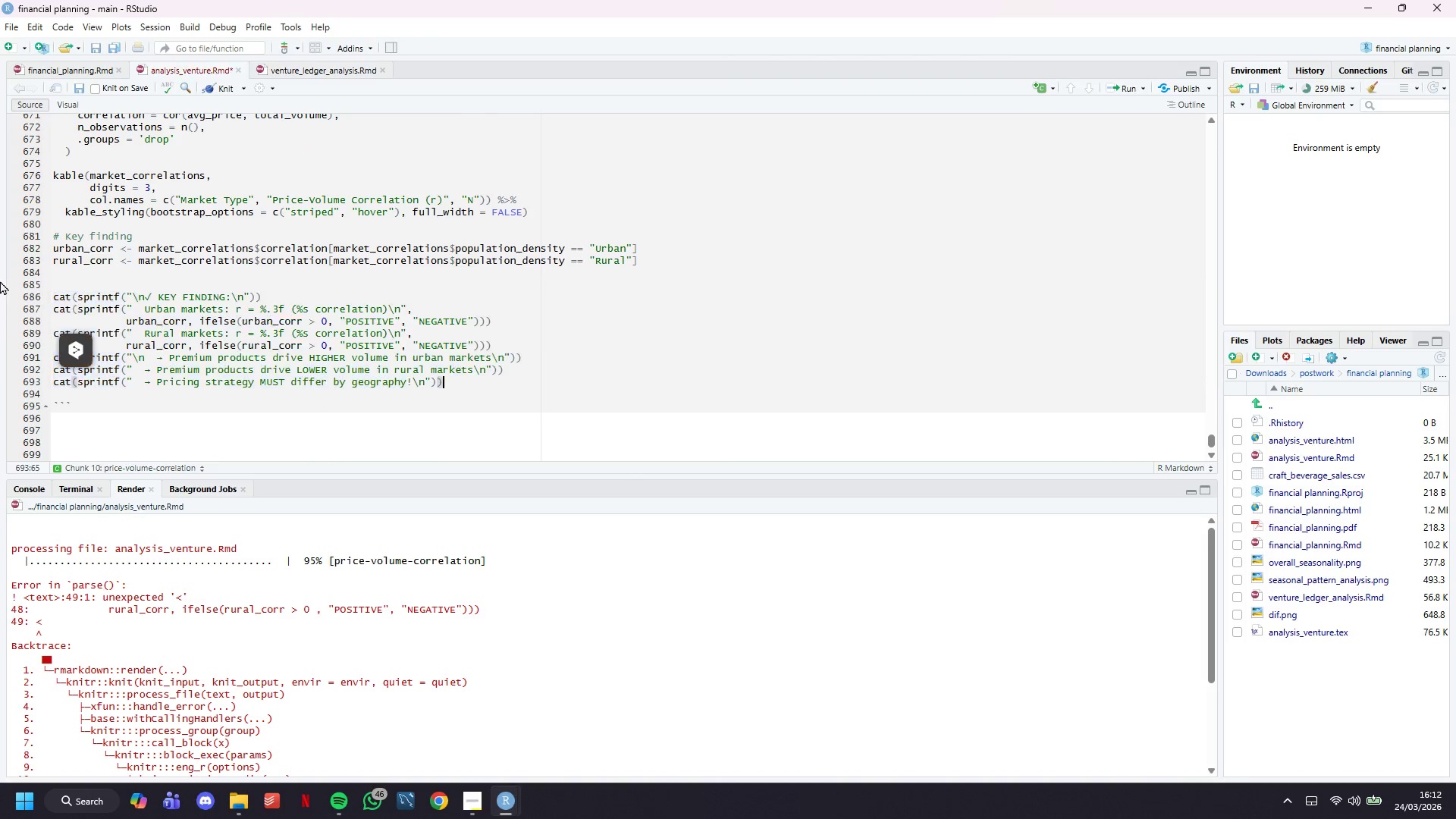 
key(Control+V)
 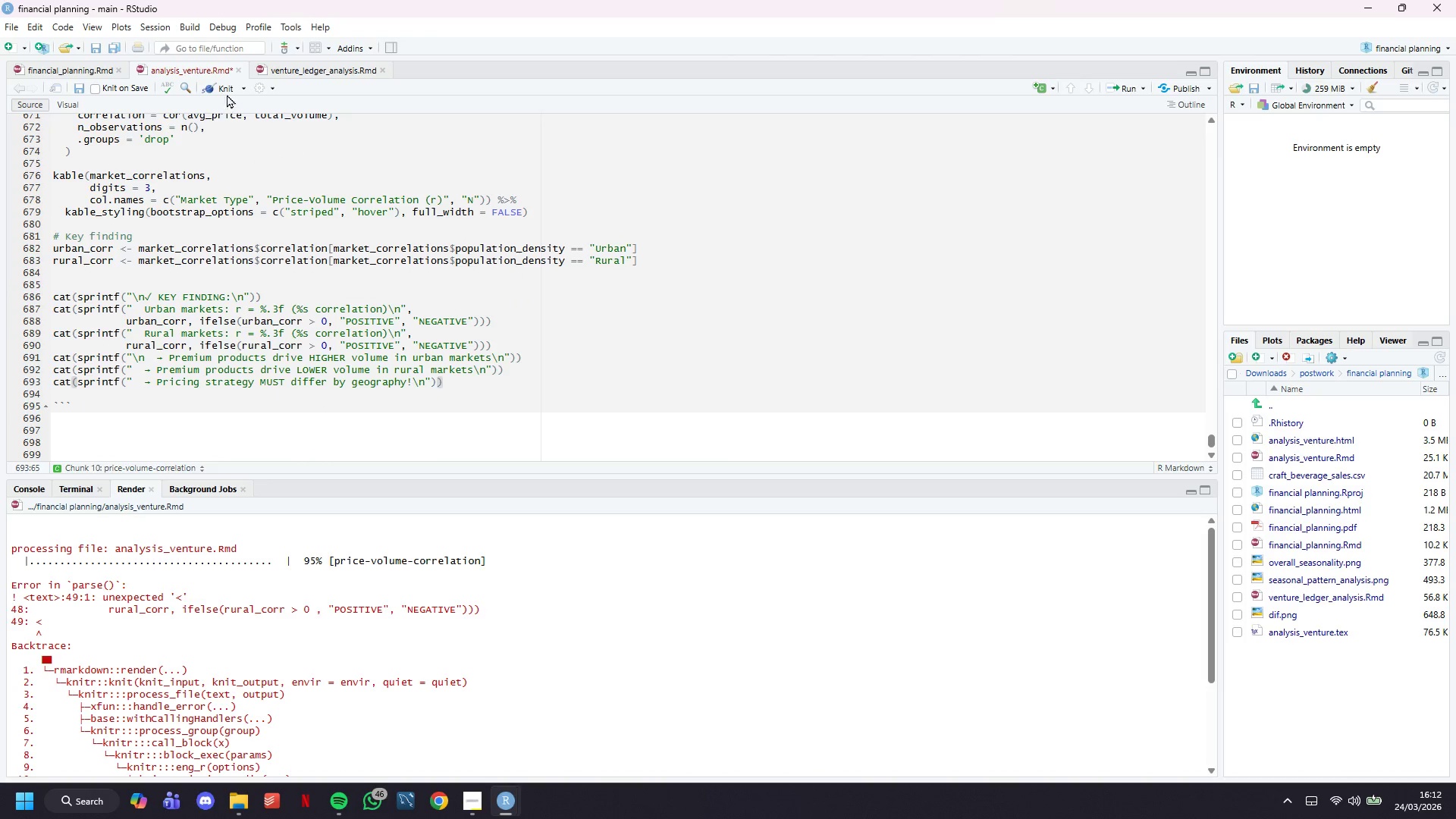 
left_click([228, 88])
 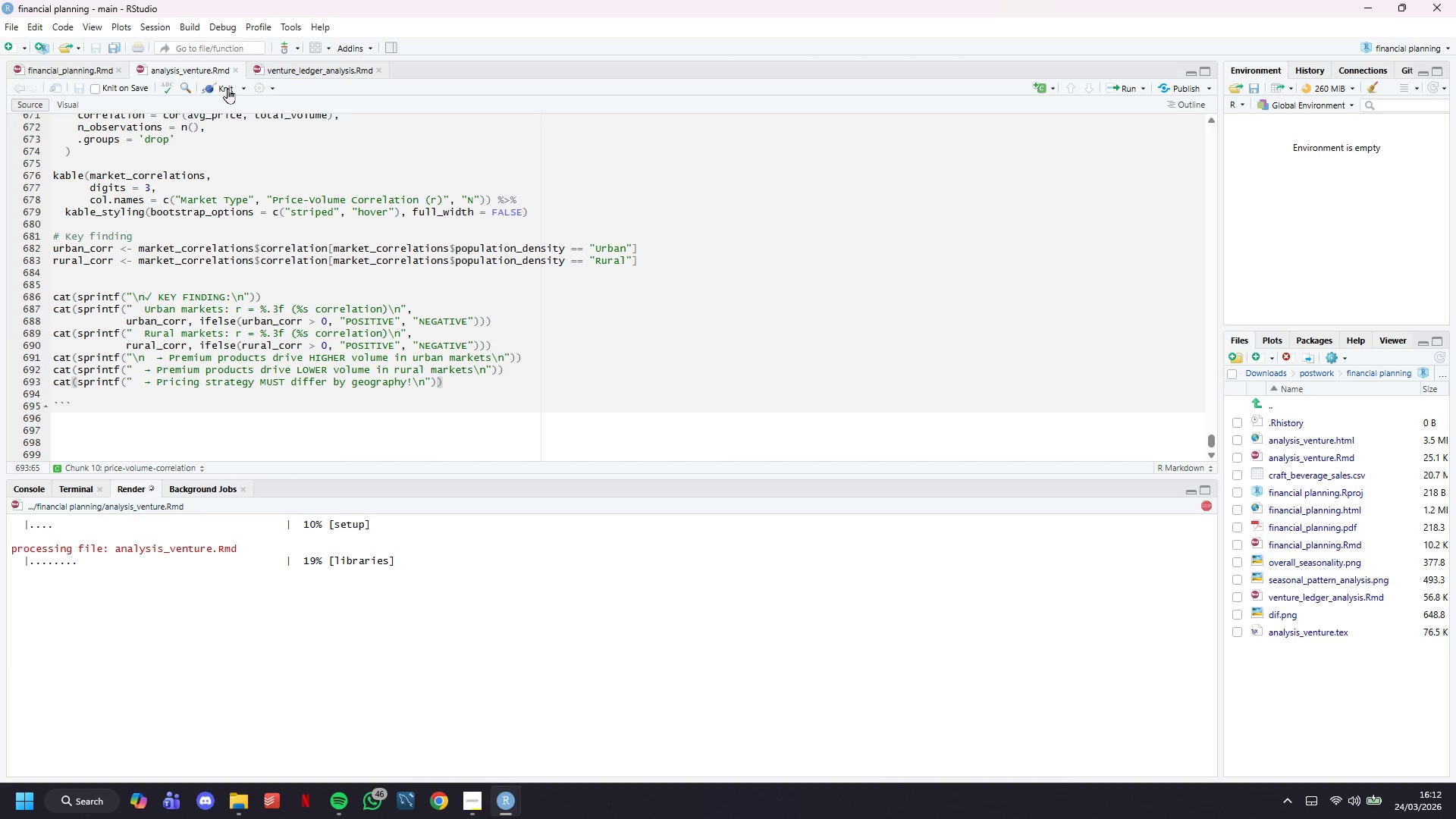 
wait(9.09)
 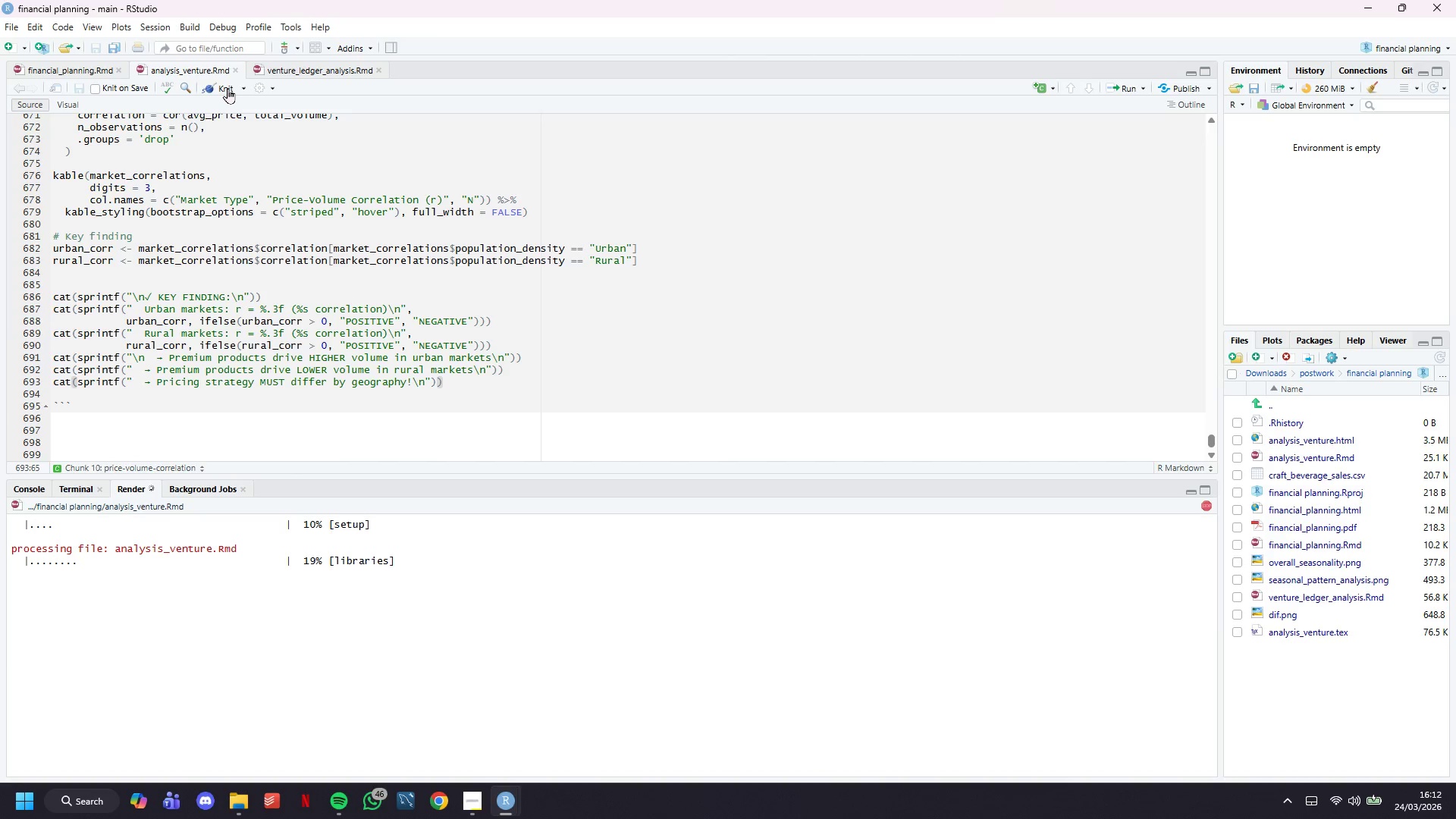 
left_click([483, 799])